 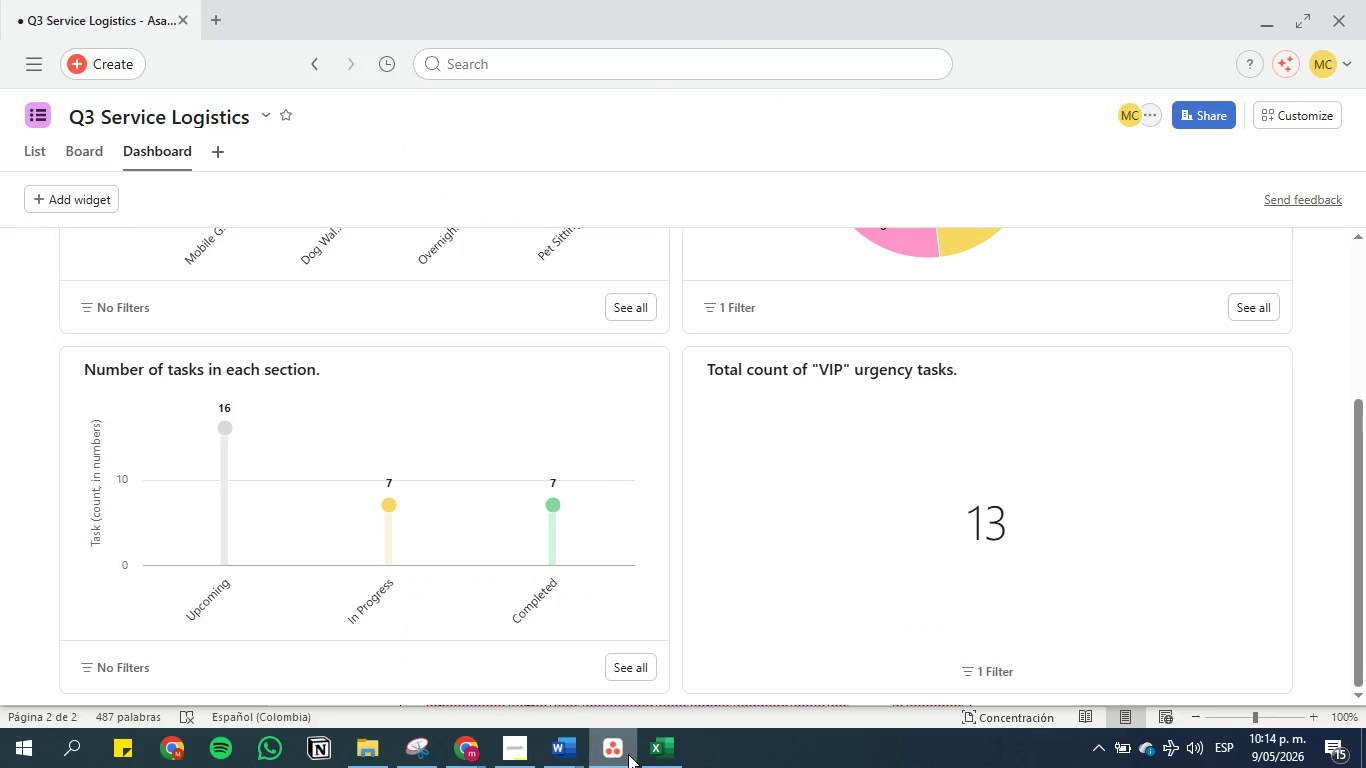 
scroll: coordinate [594, 343], scroll_direction: up, amount: 6.0
 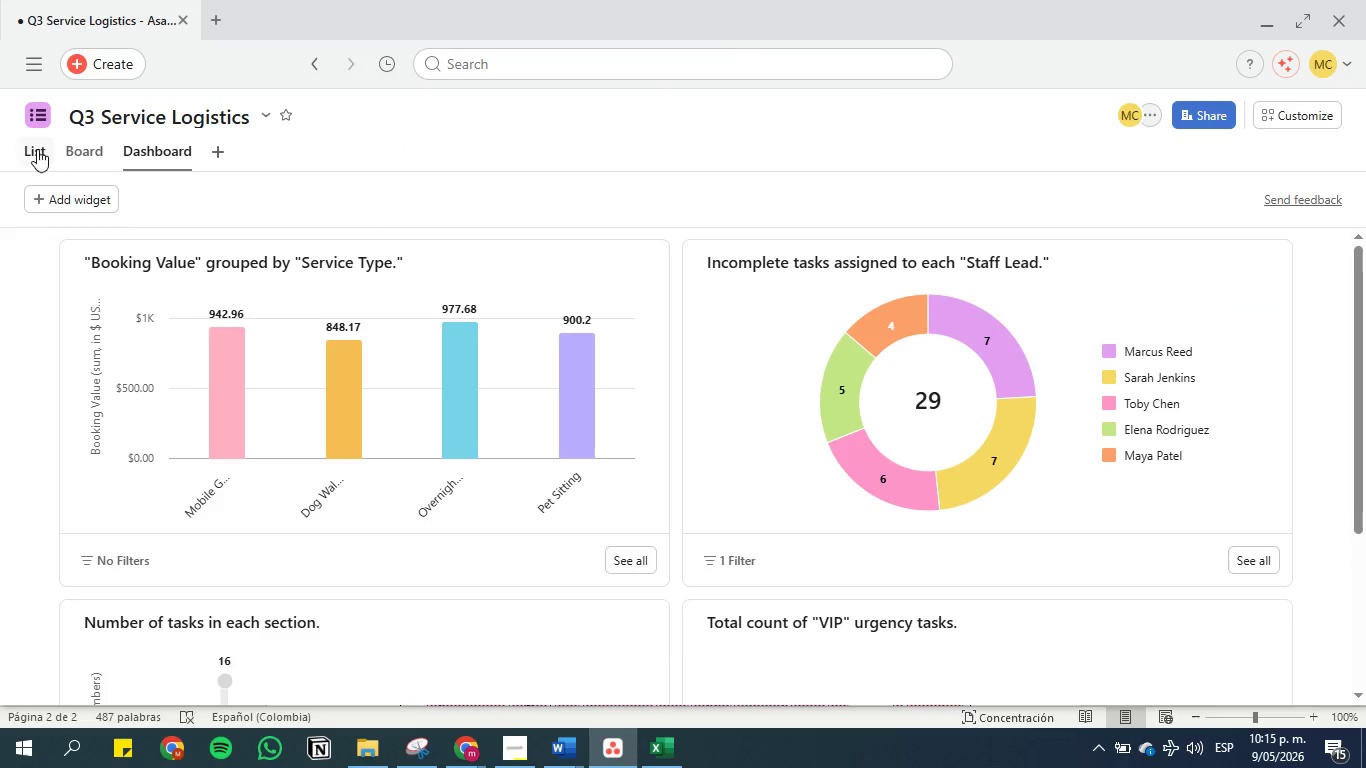 
left_click([30, 145])
 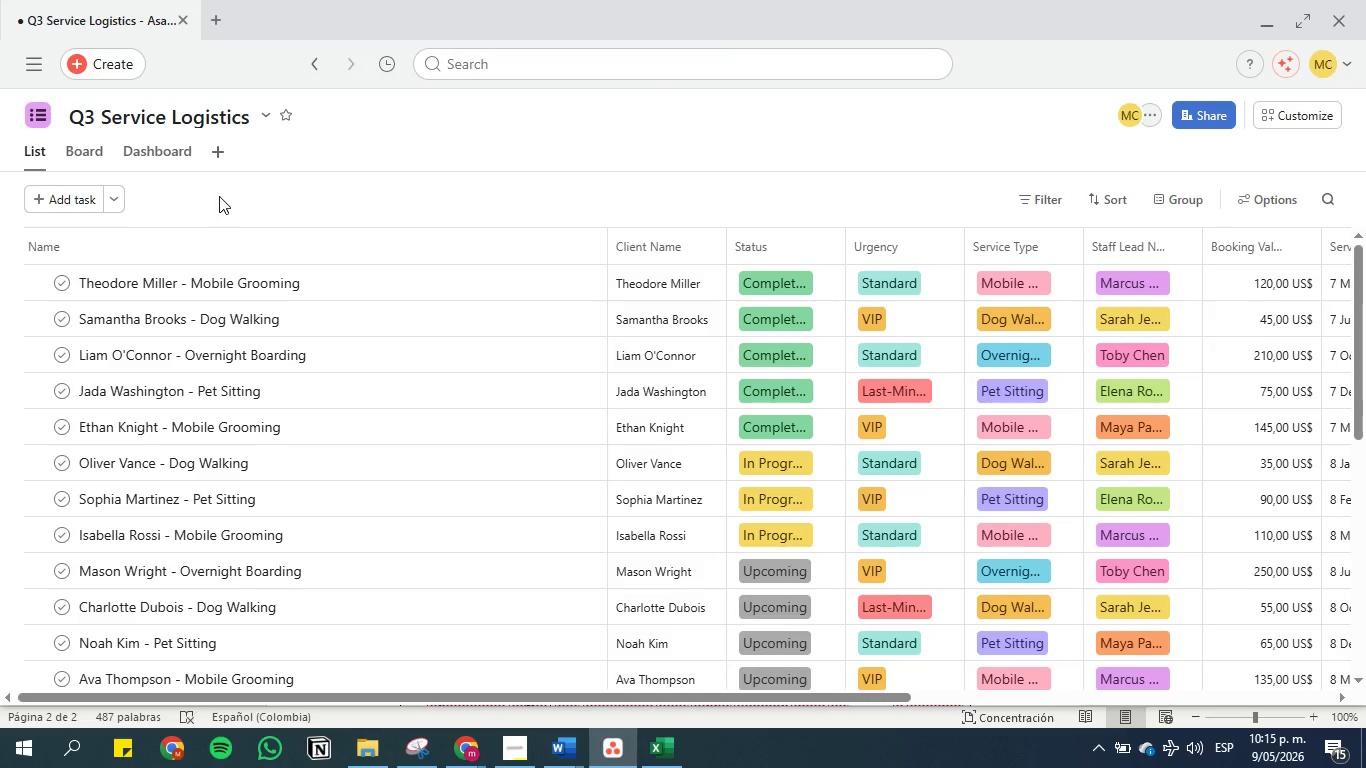 
wait(7.56)
 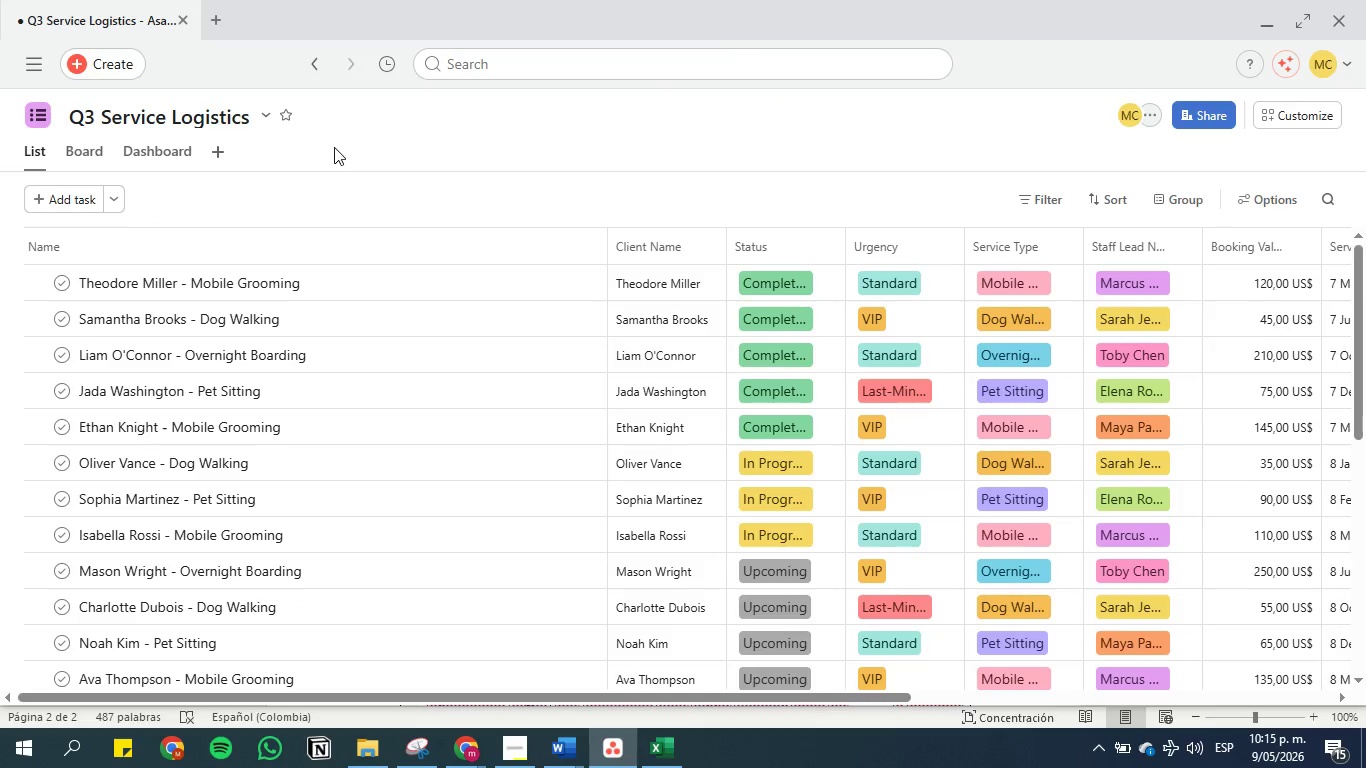 
mouse_move([586, 721])
 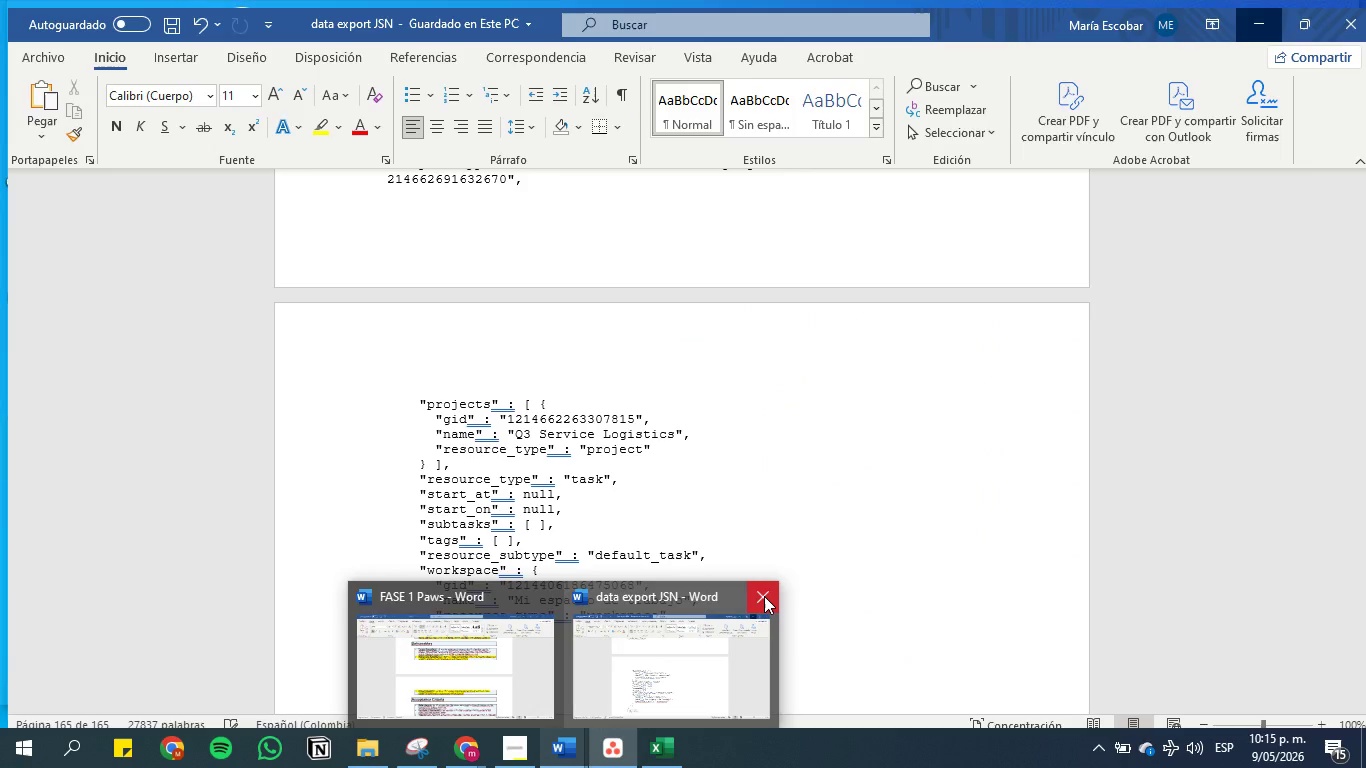 
left_click([764, 596])
 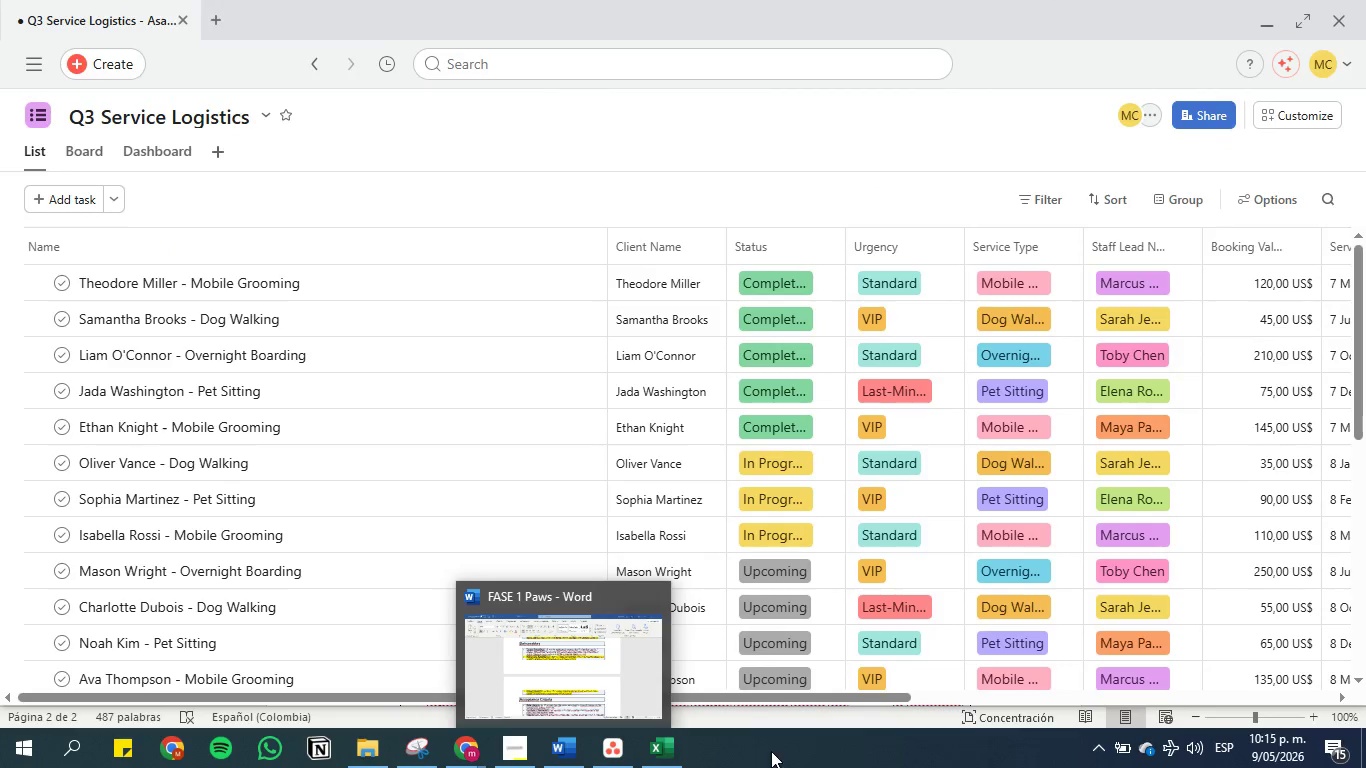 
mouse_move([531, 745])
 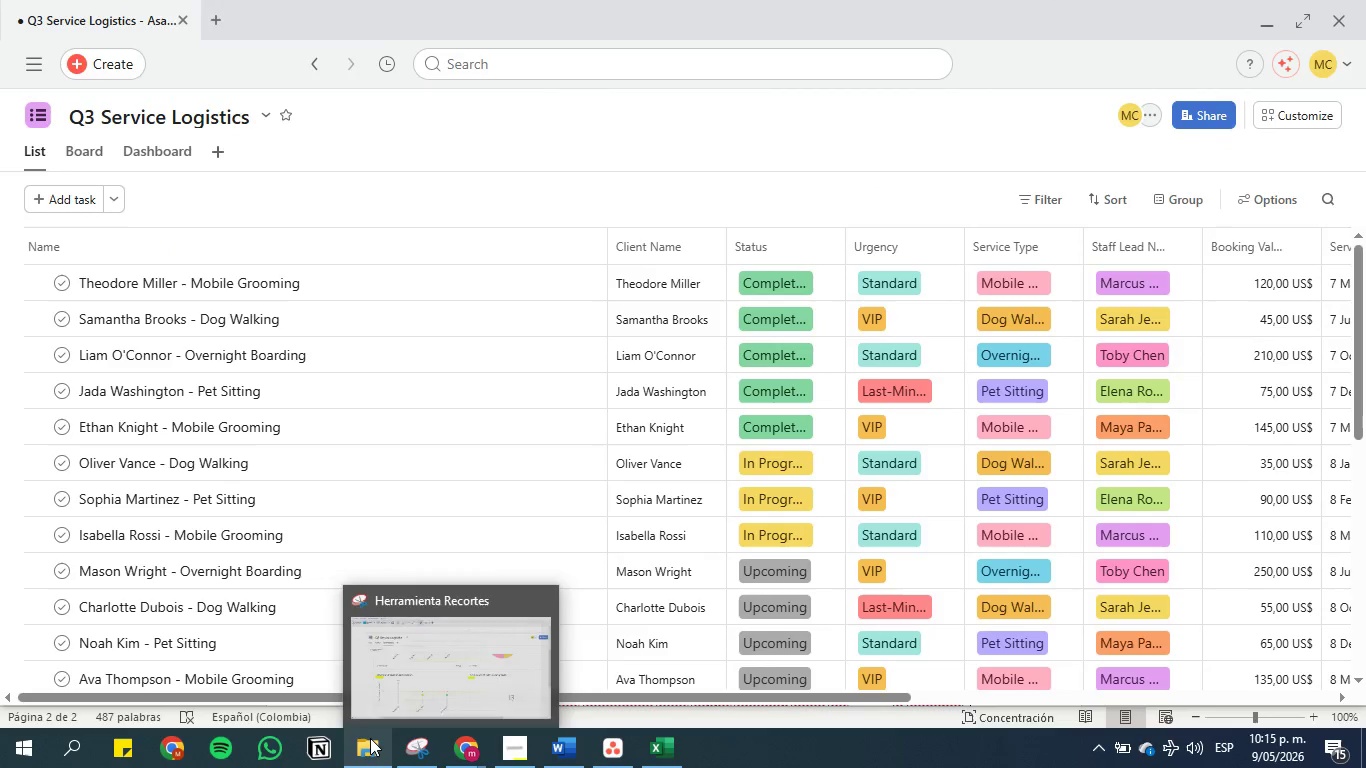 
left_click([370, 738])
 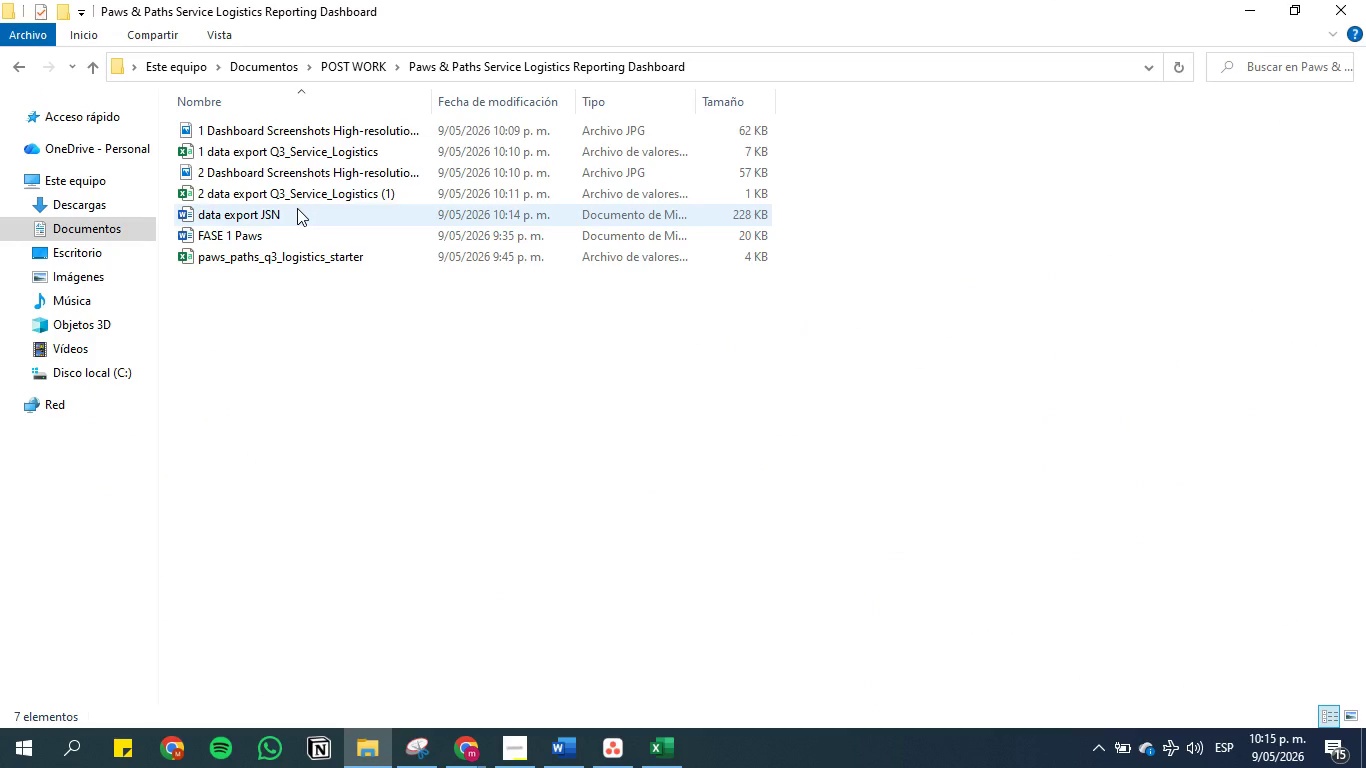 
double_click([297, 208])
 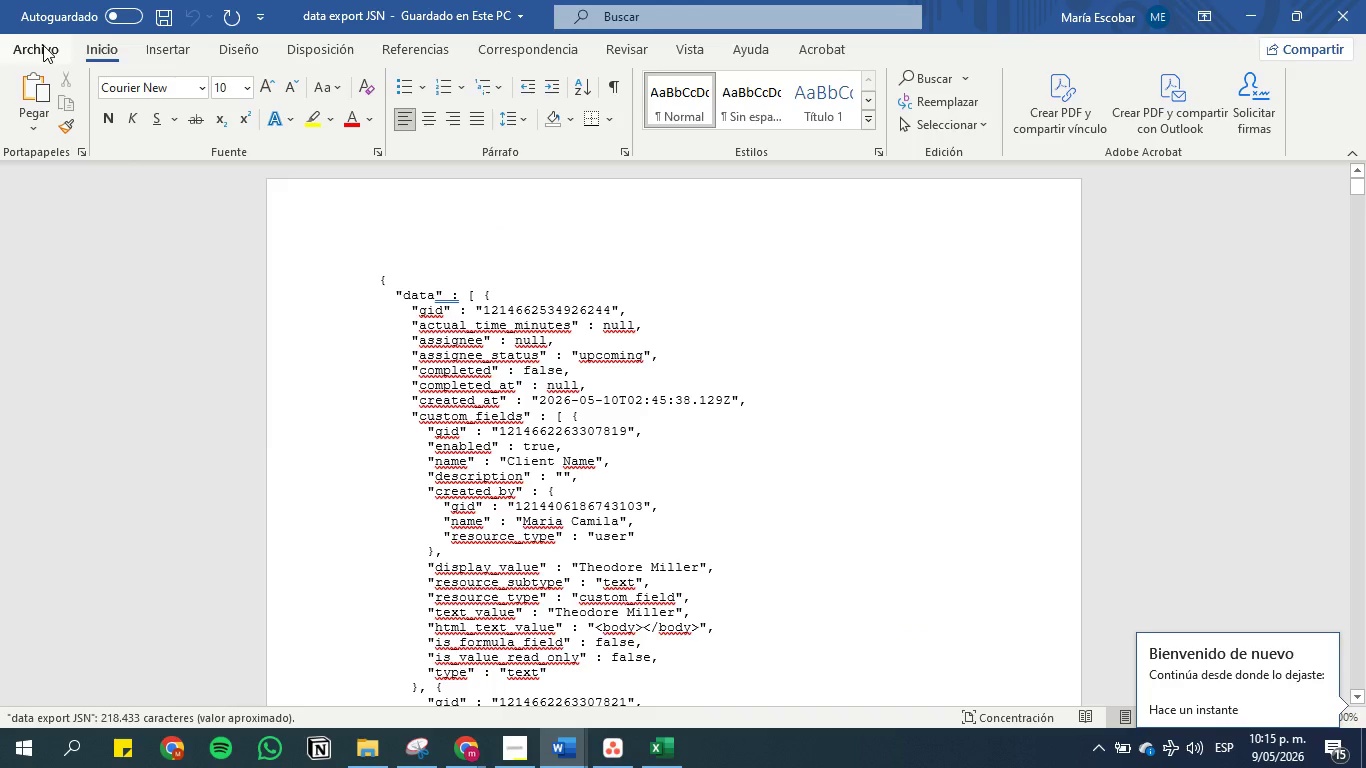 
left_click([1358, 5])
 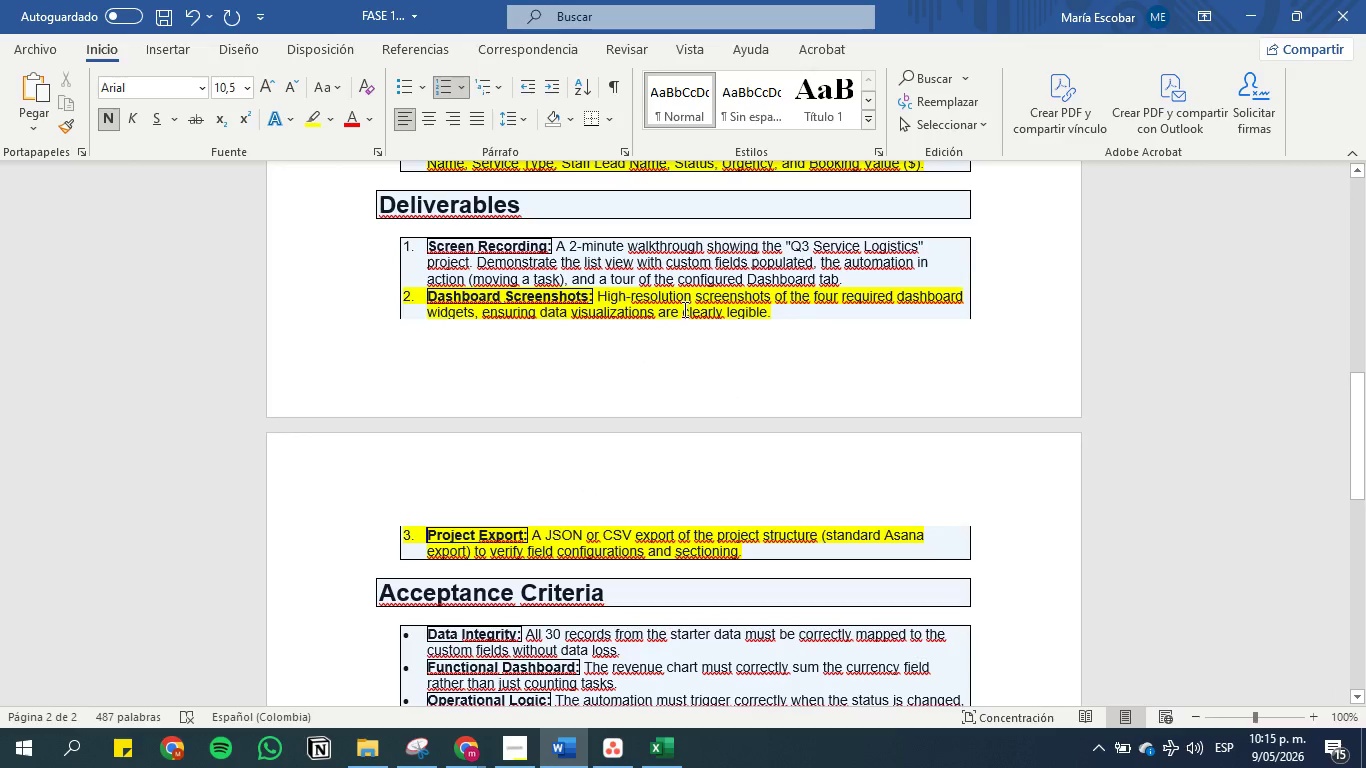 
wait(5.36)
 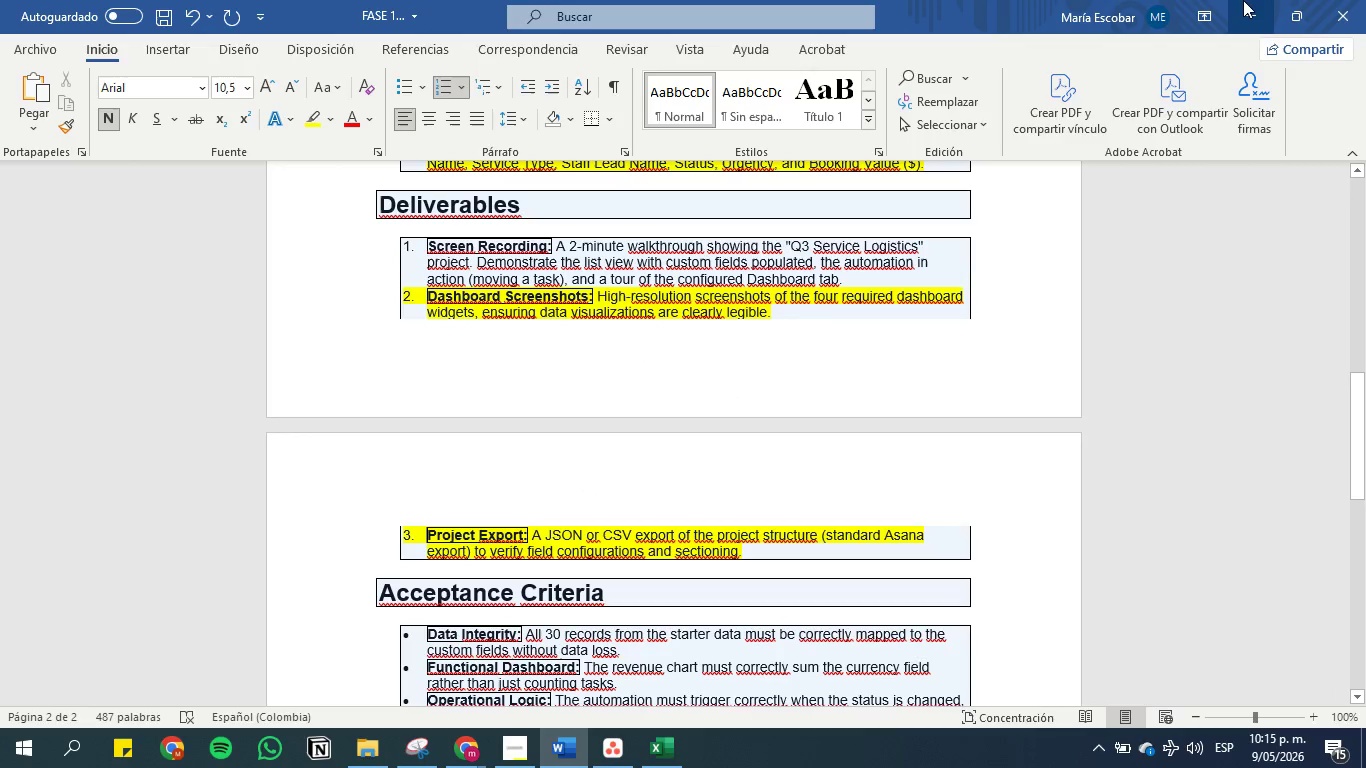 
left_click([456, 745])
 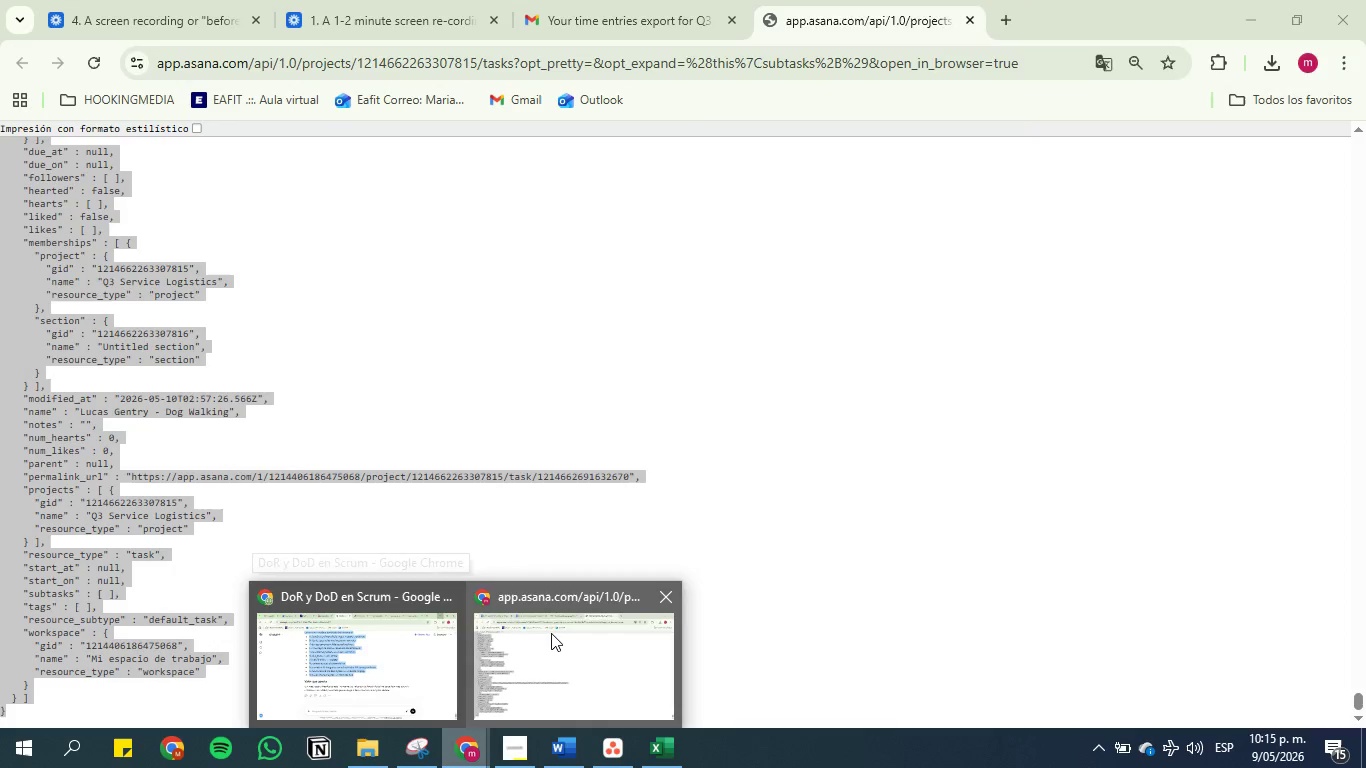 
left_click([551, 633])
 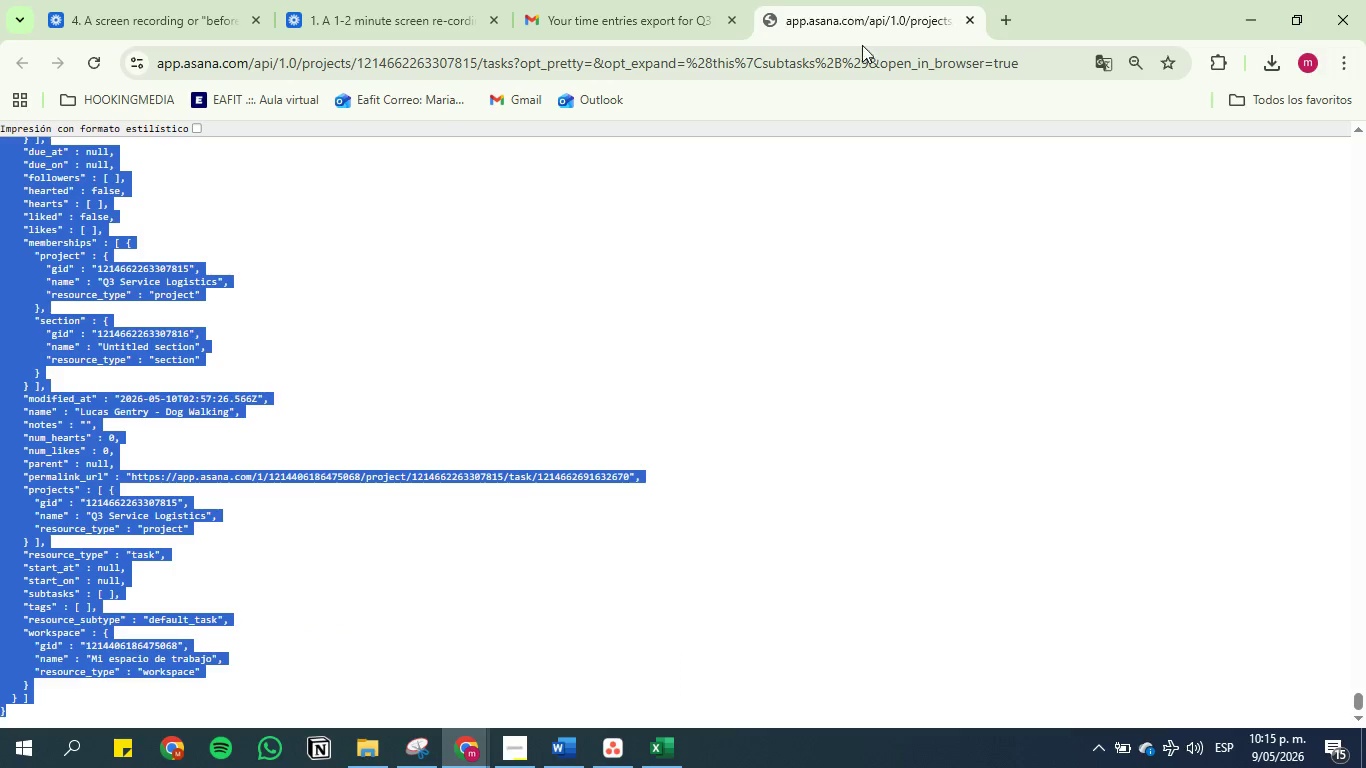 
left_click([860, 0])
 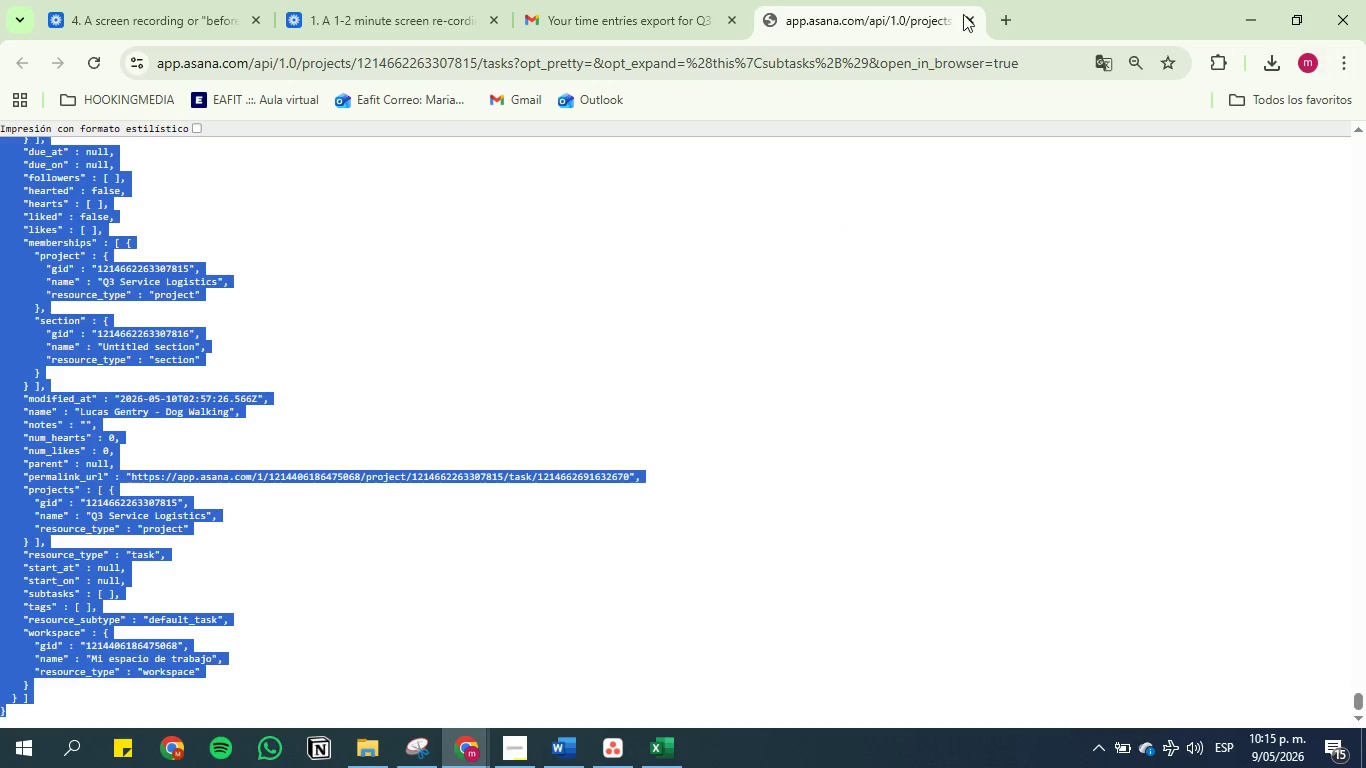 
left_click([966, 14])
 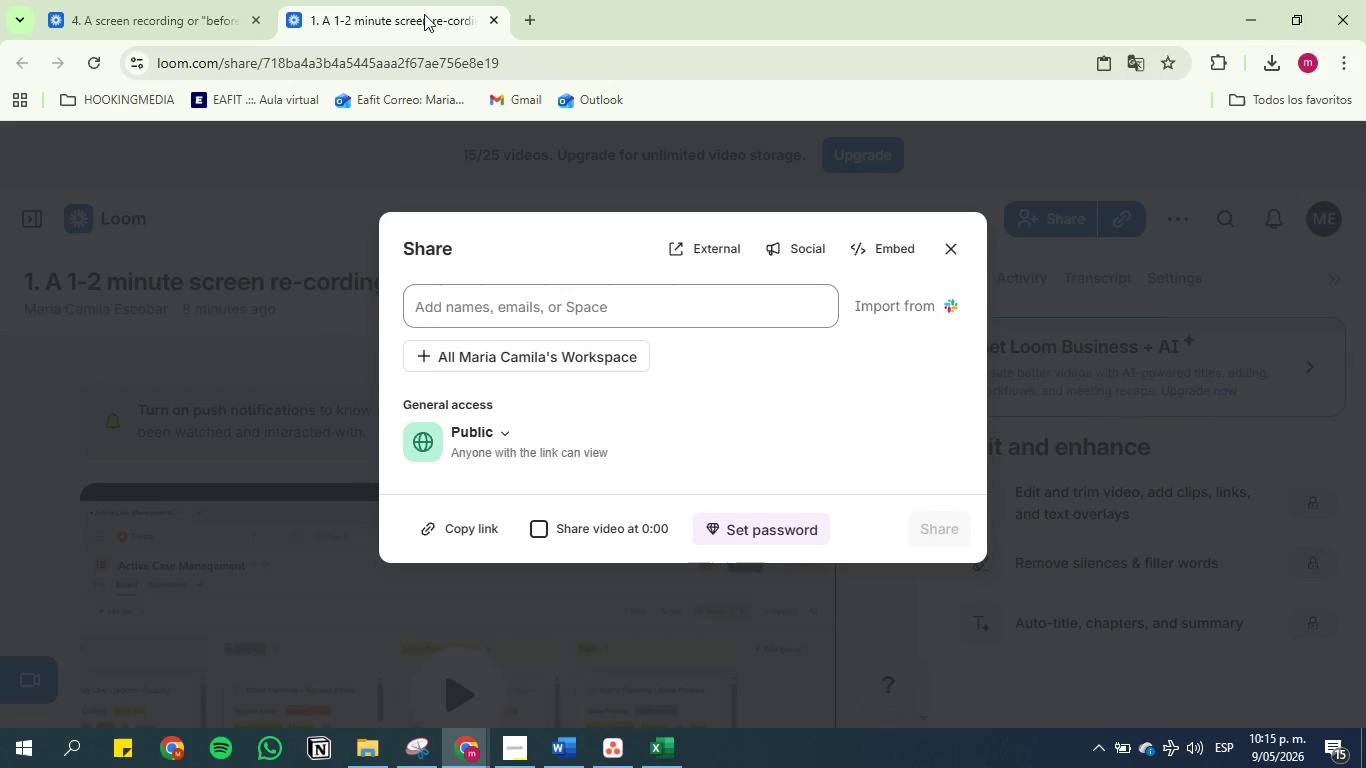 
left_click([214, 0])
 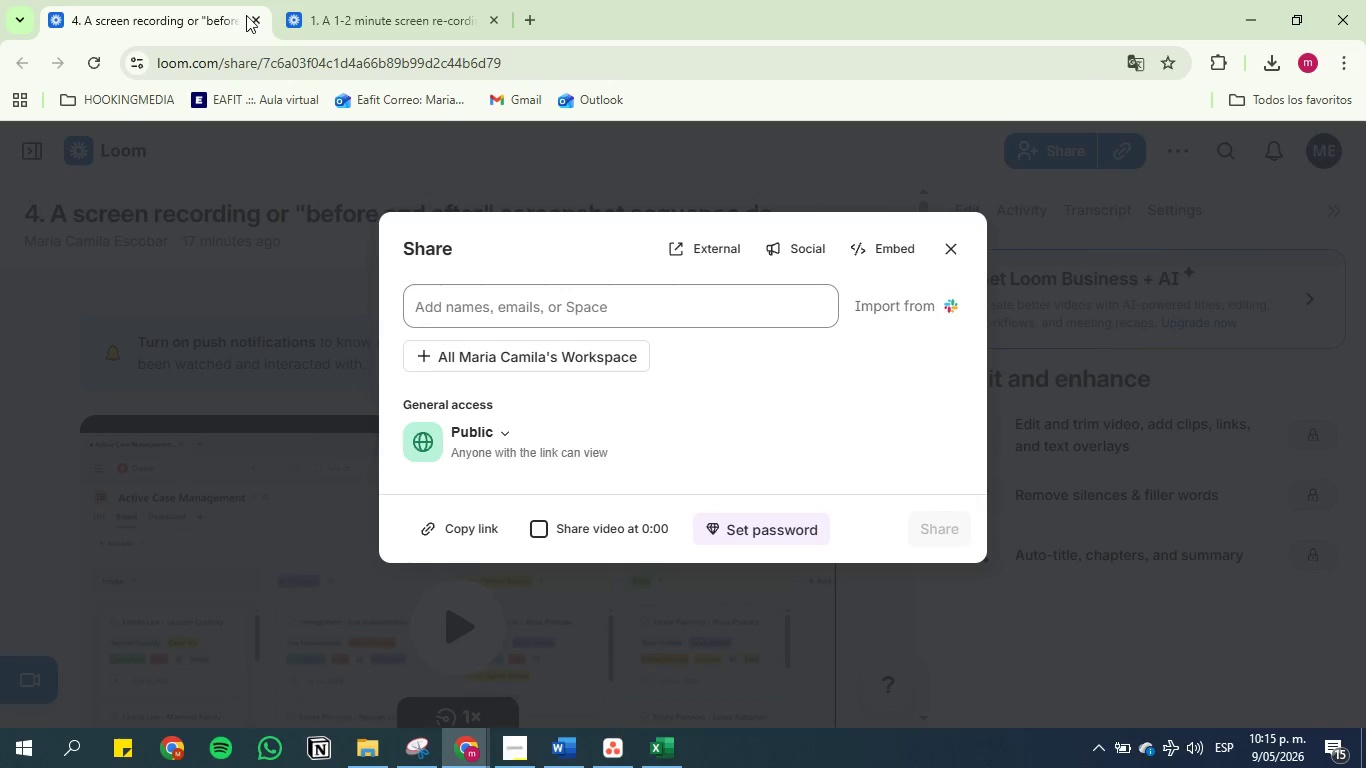 
left_click([253, 15])
 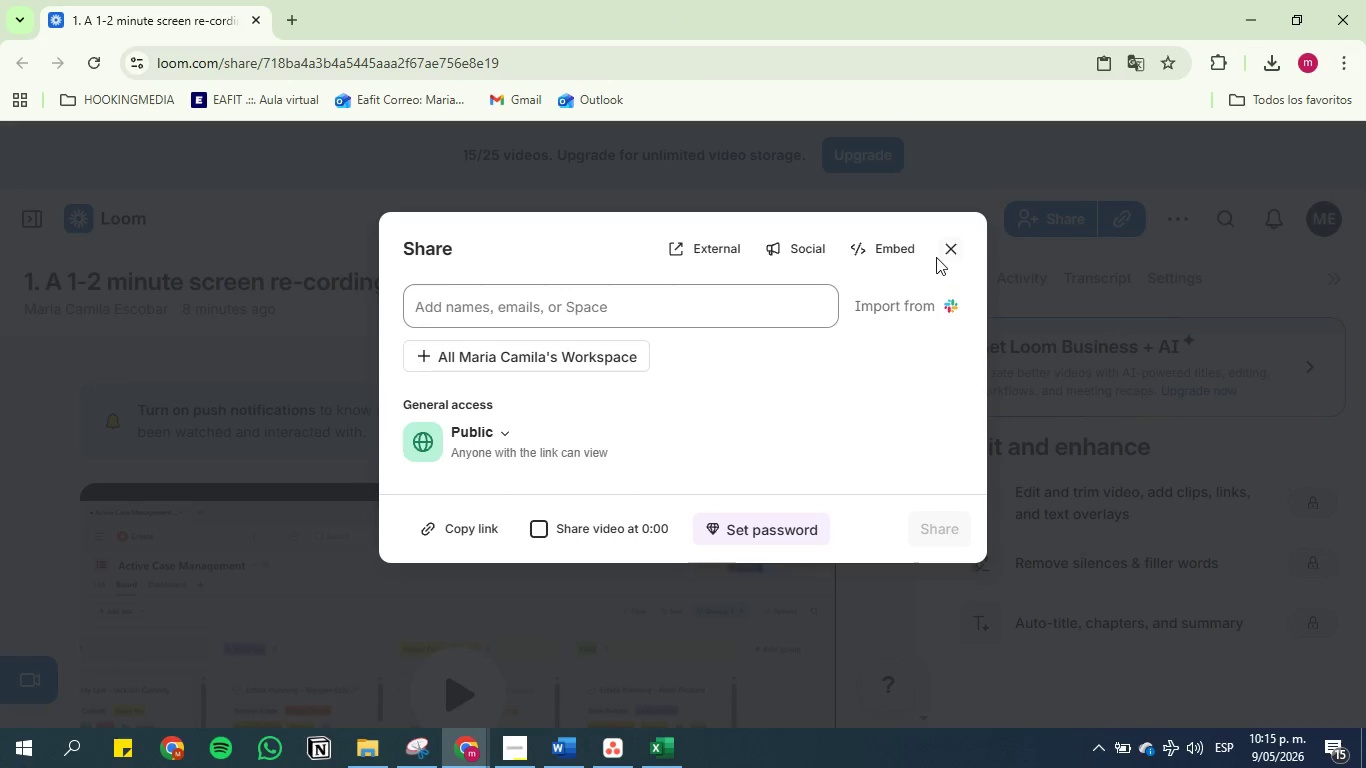 
left_click([955, 251])
 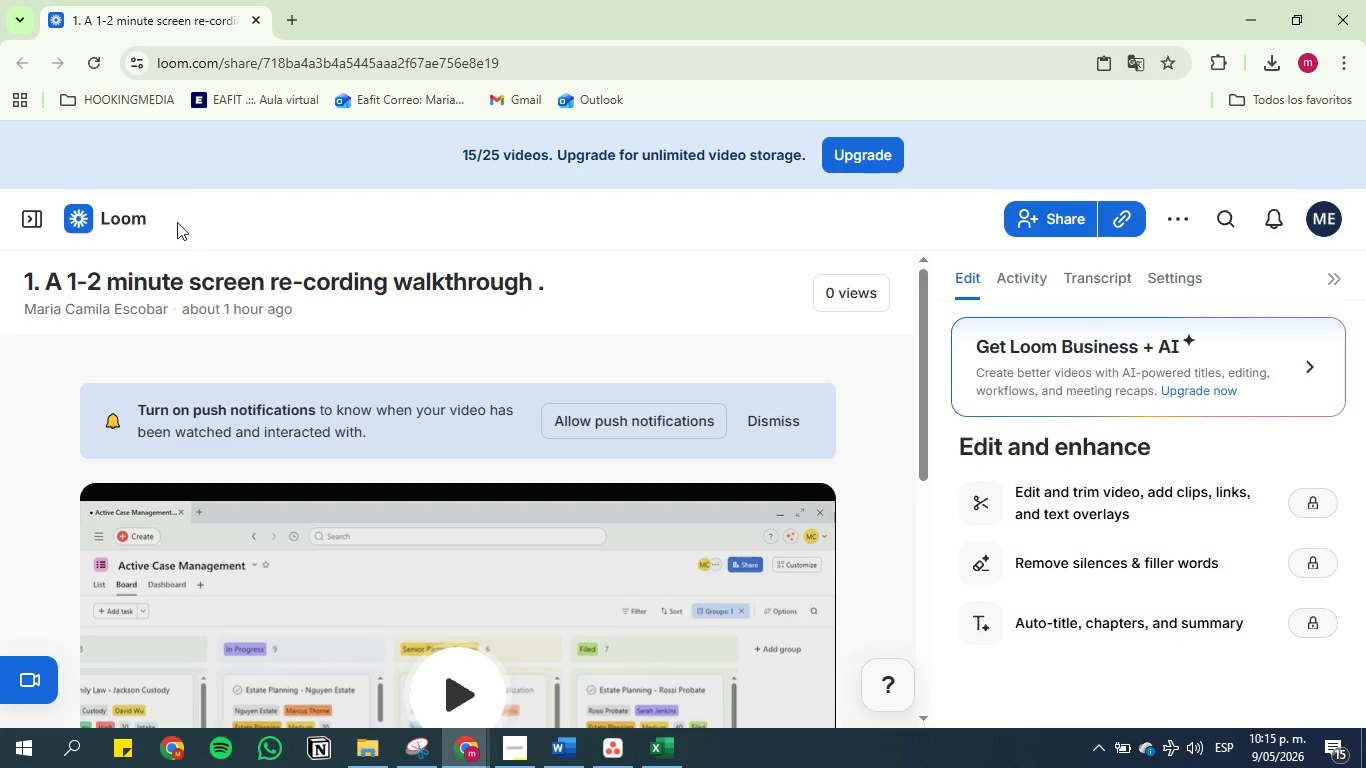 
left_click([147, 222])
 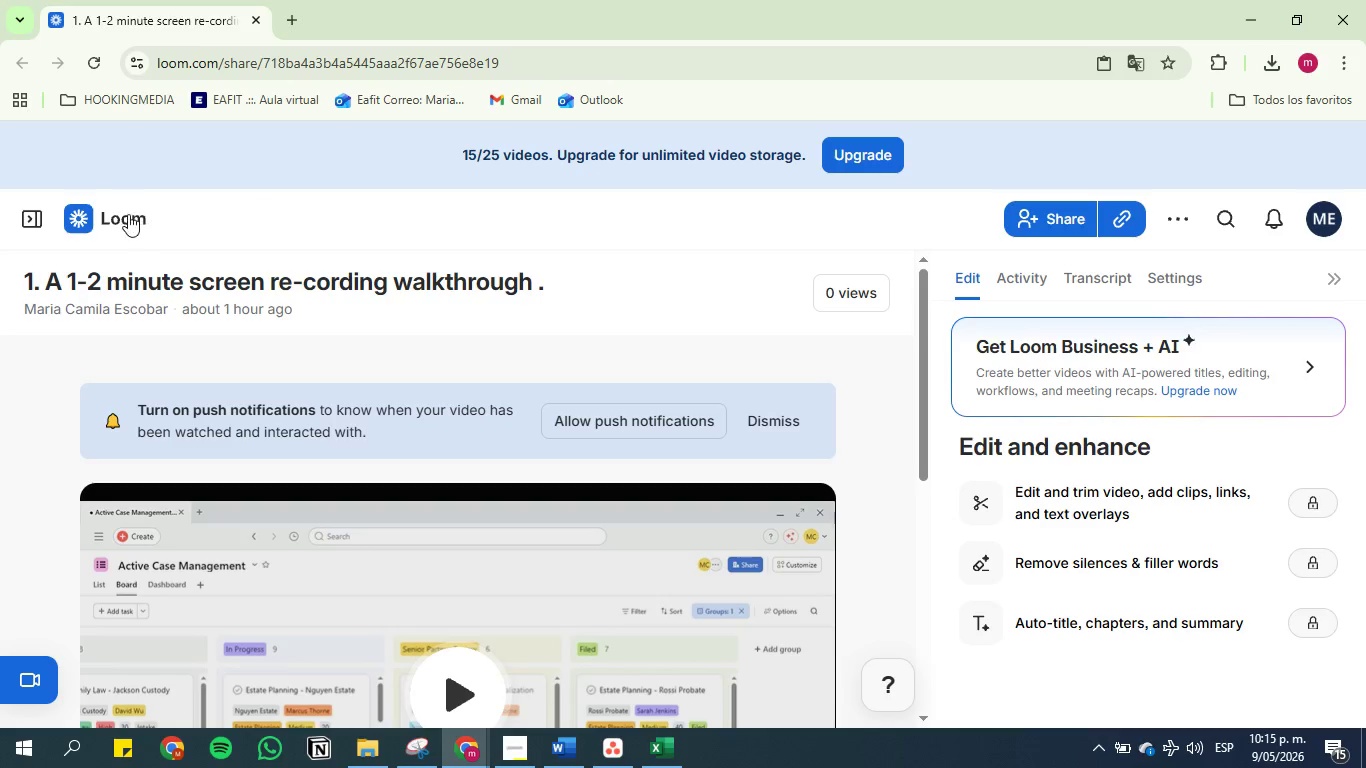 
left_click([128, 214])
 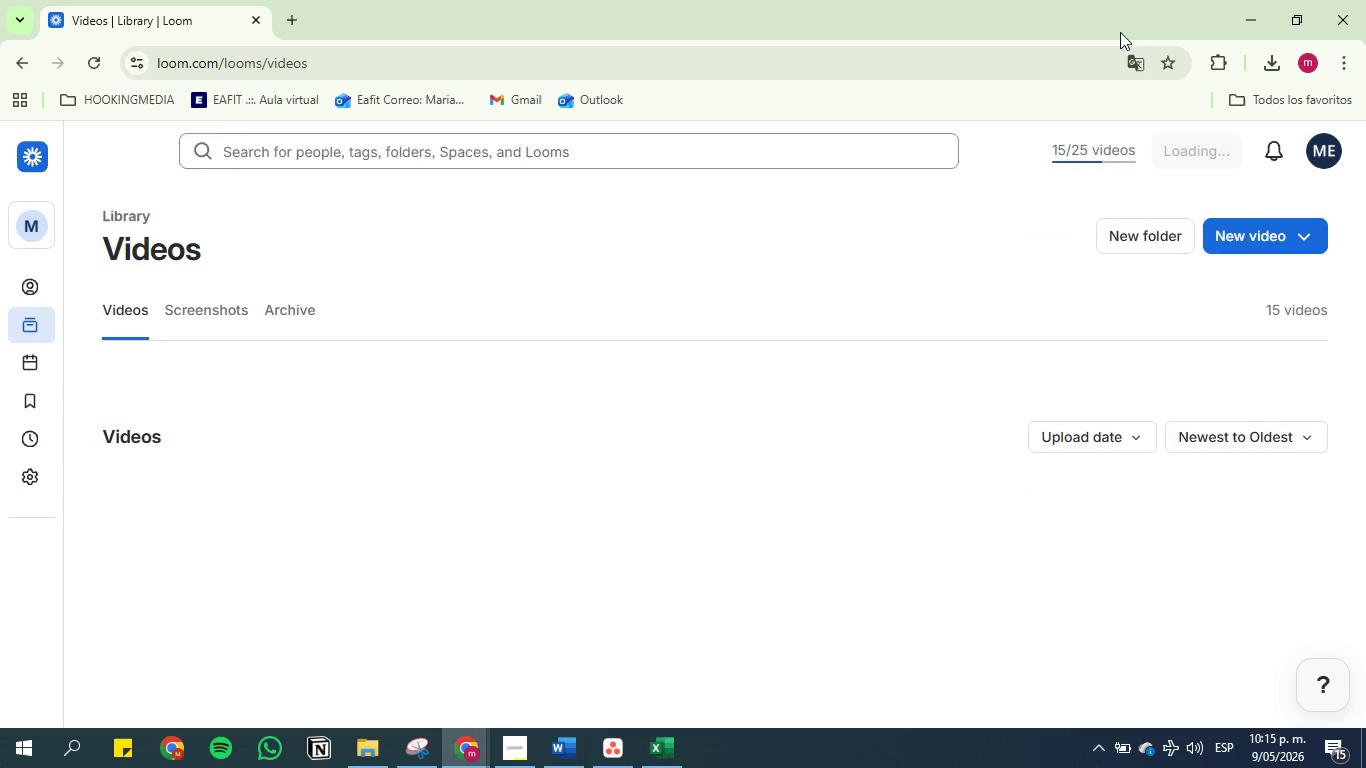 
wait(7.44)
 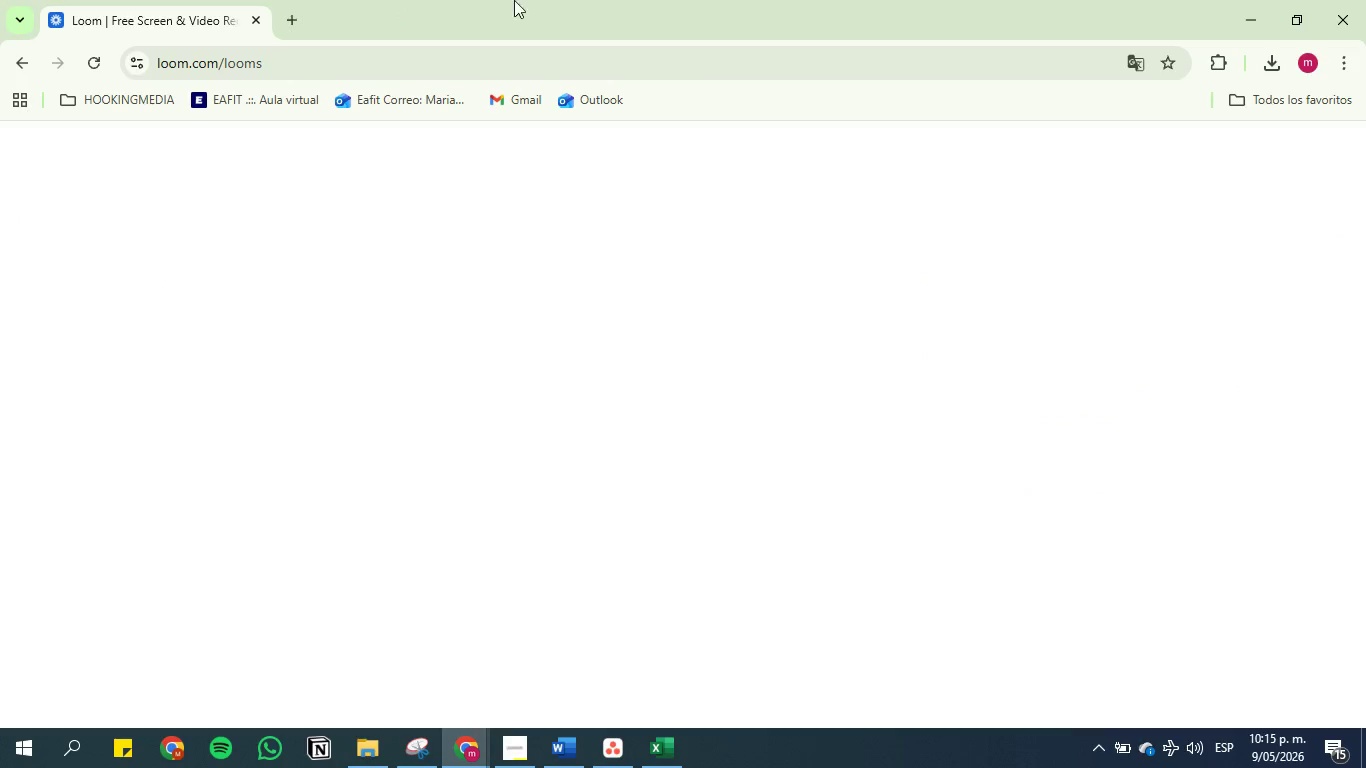 
left_click([1231, 243])
 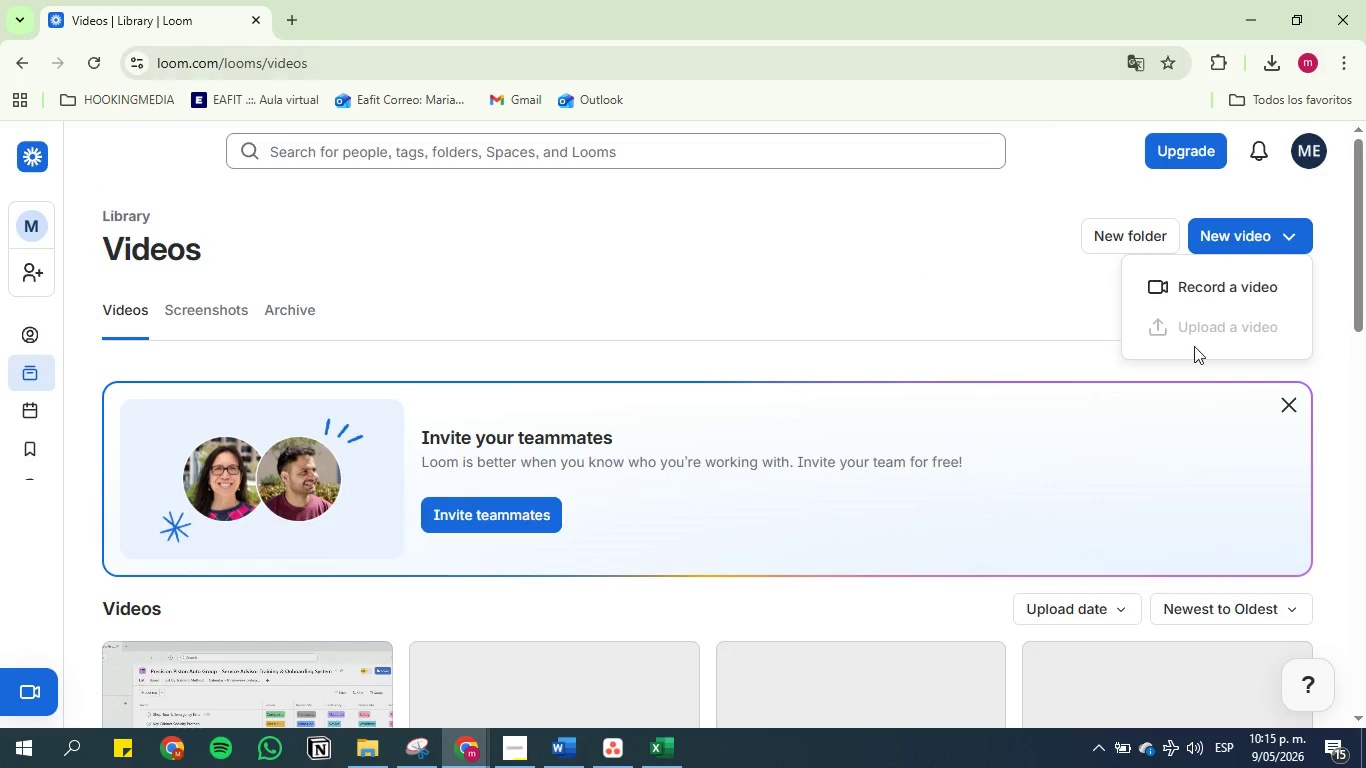 
left_click([1219, 290])
 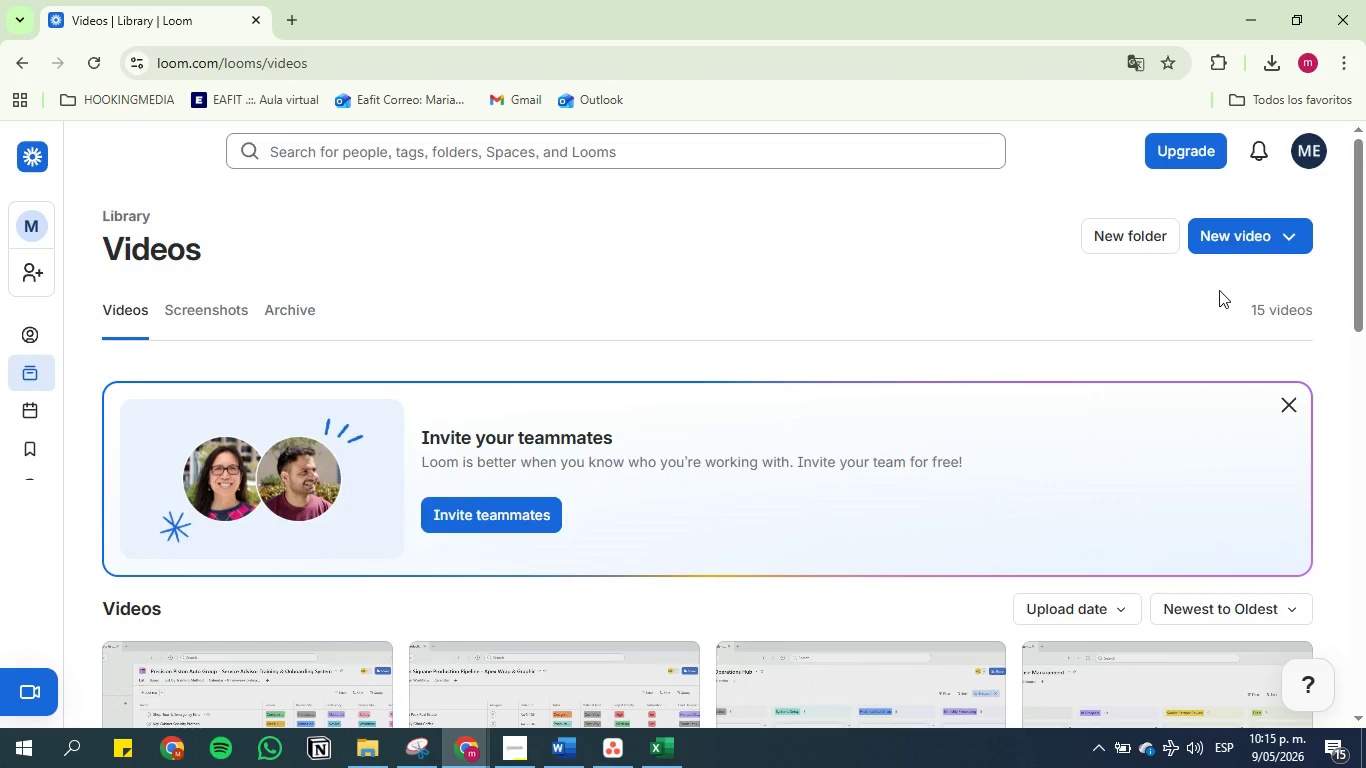 
wait(10.17)
 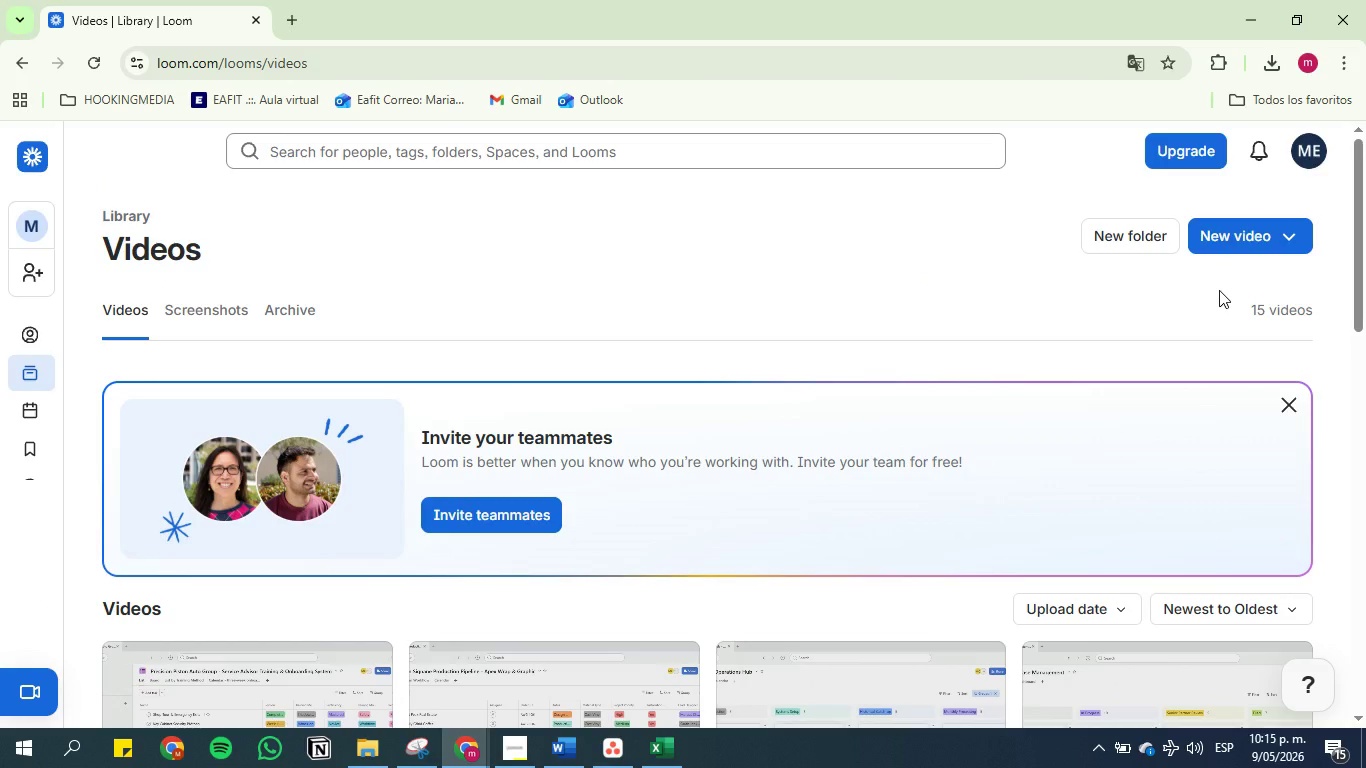 
left_click([1252, 339])
 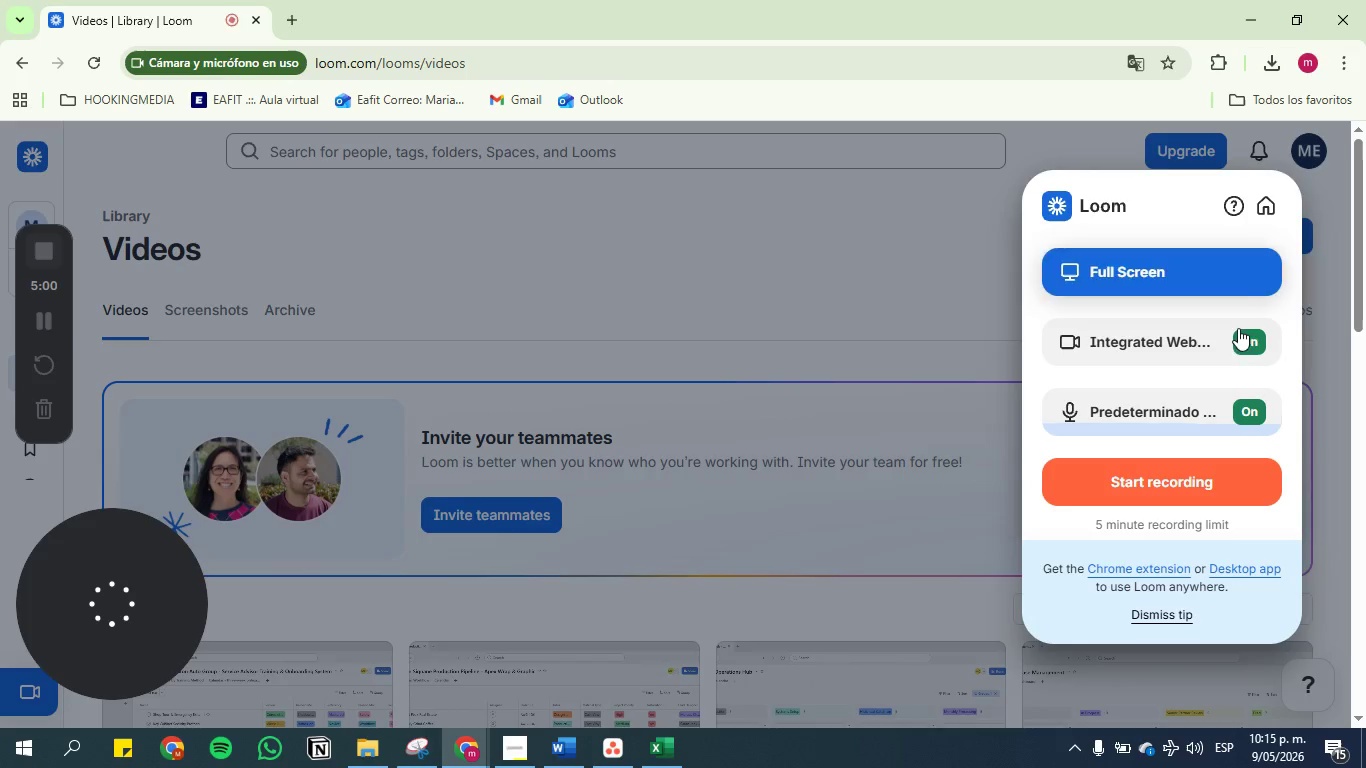 
left_click([1246, 345])
 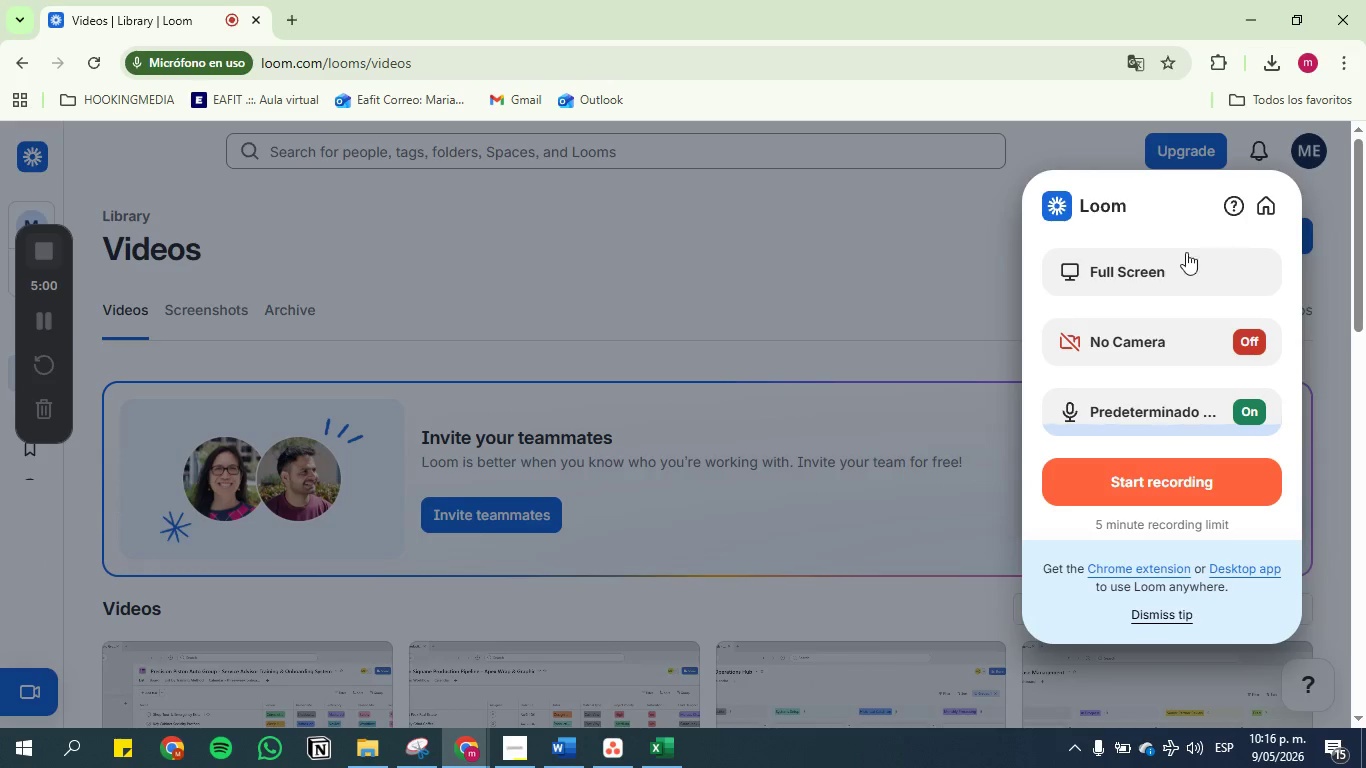 
left_click([1162, 253])
 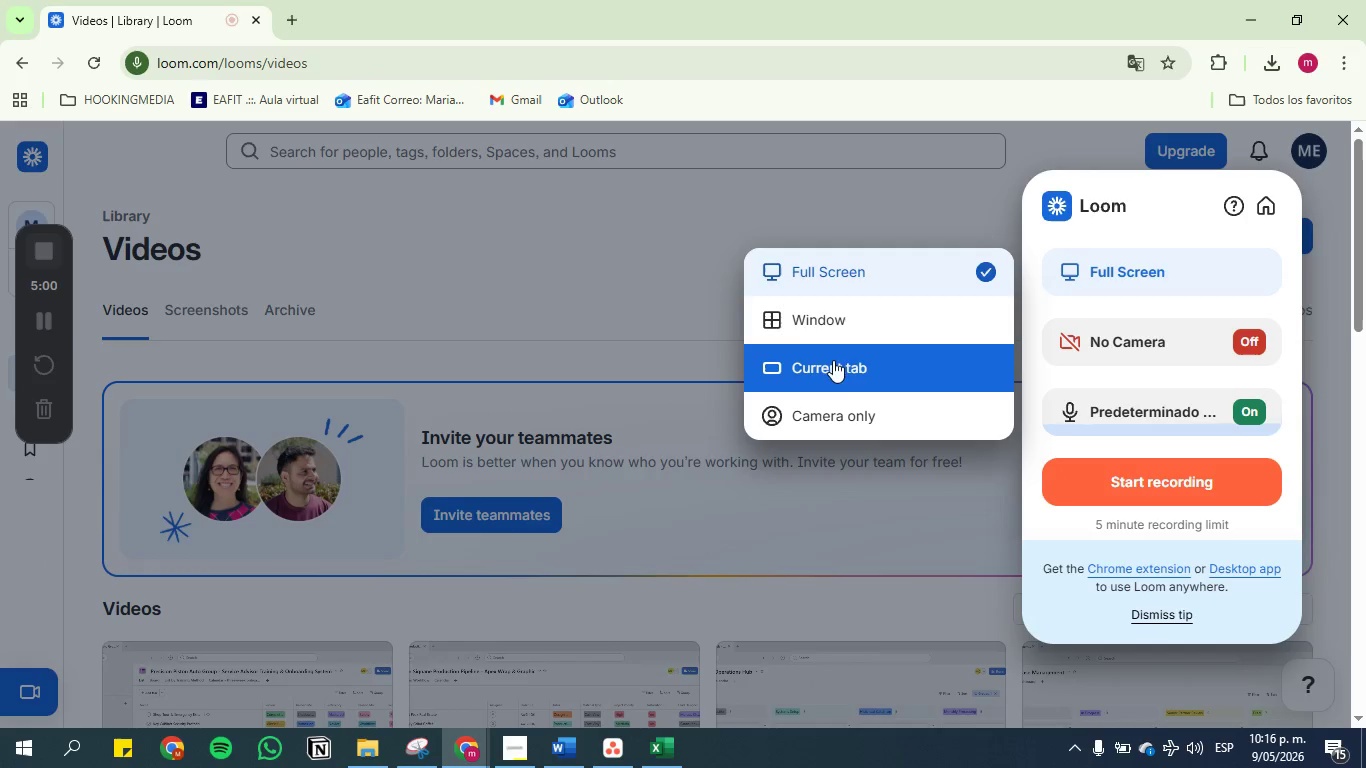 
left_click([814, 319])
 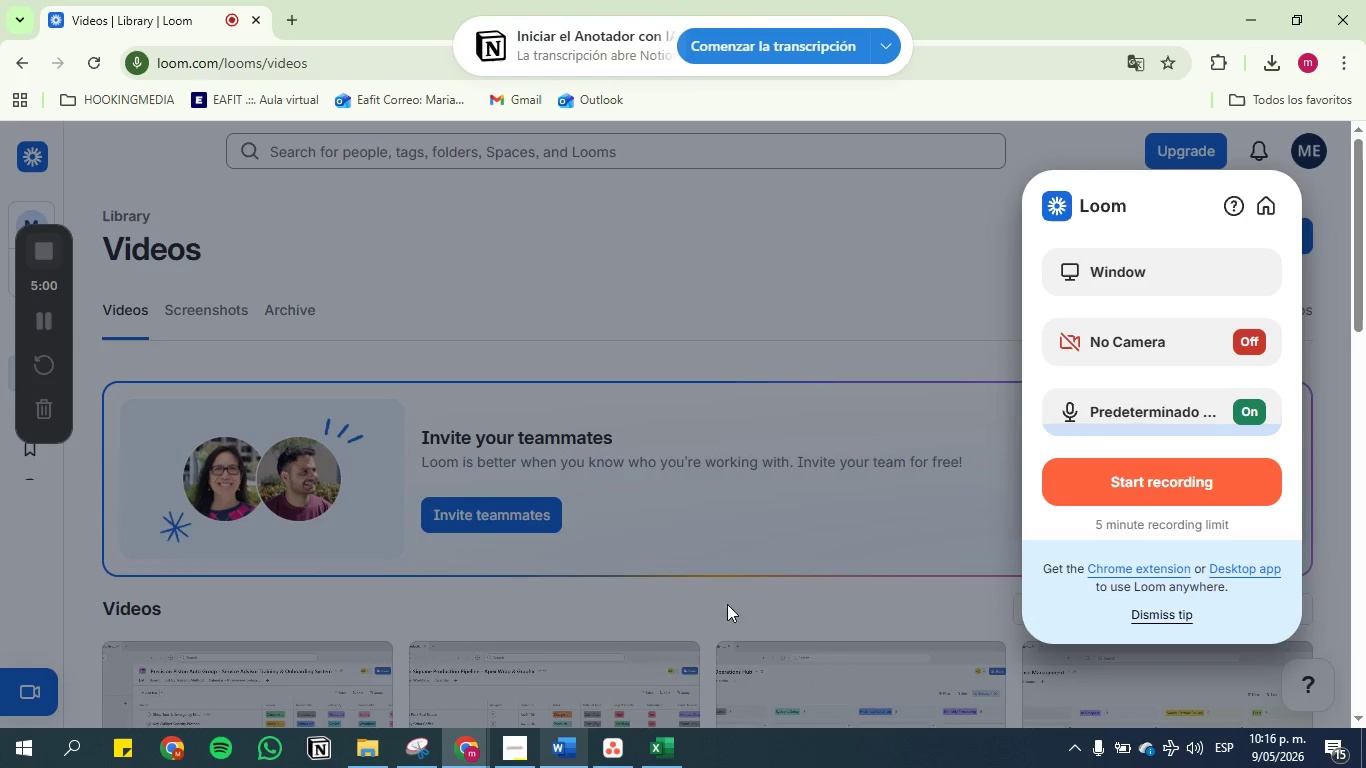 
wait(7.05)
 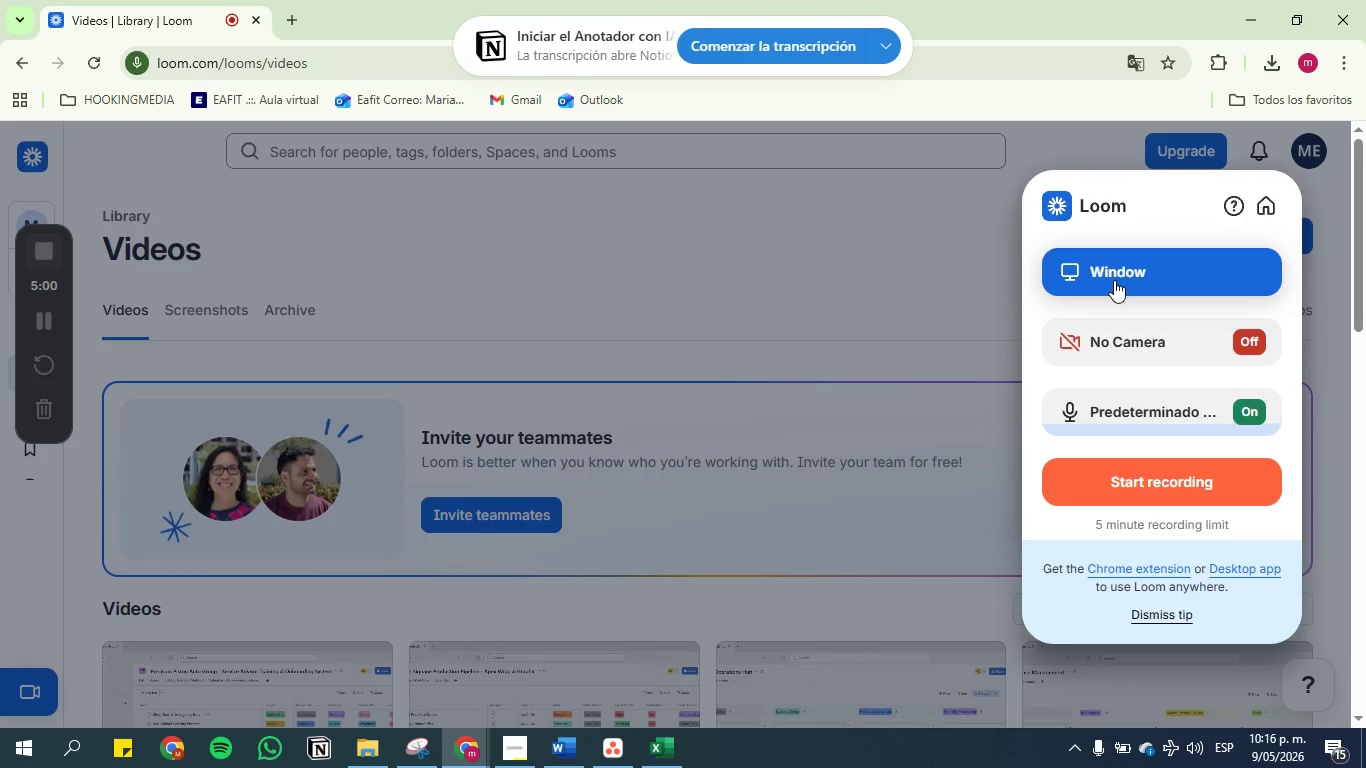 
left_click([1190, 483])
 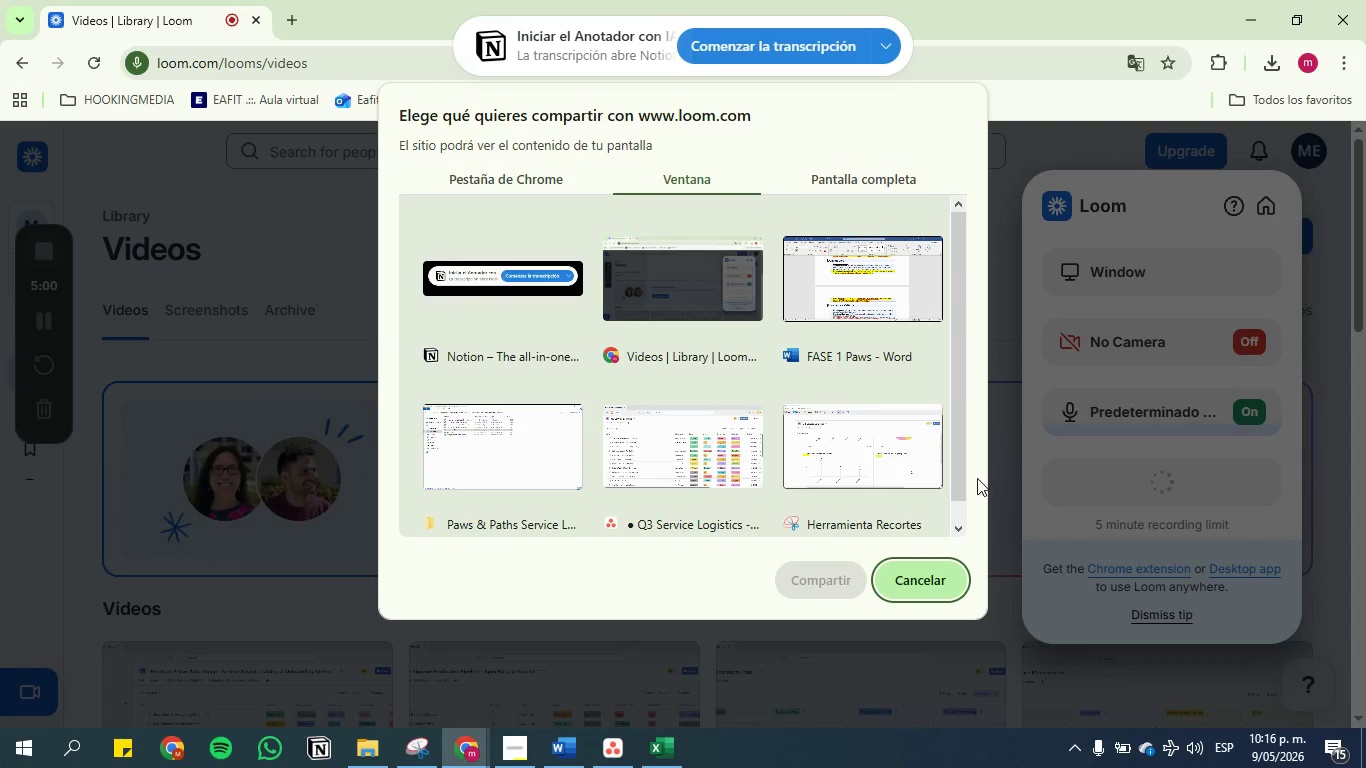 
left_click([668, 459])
 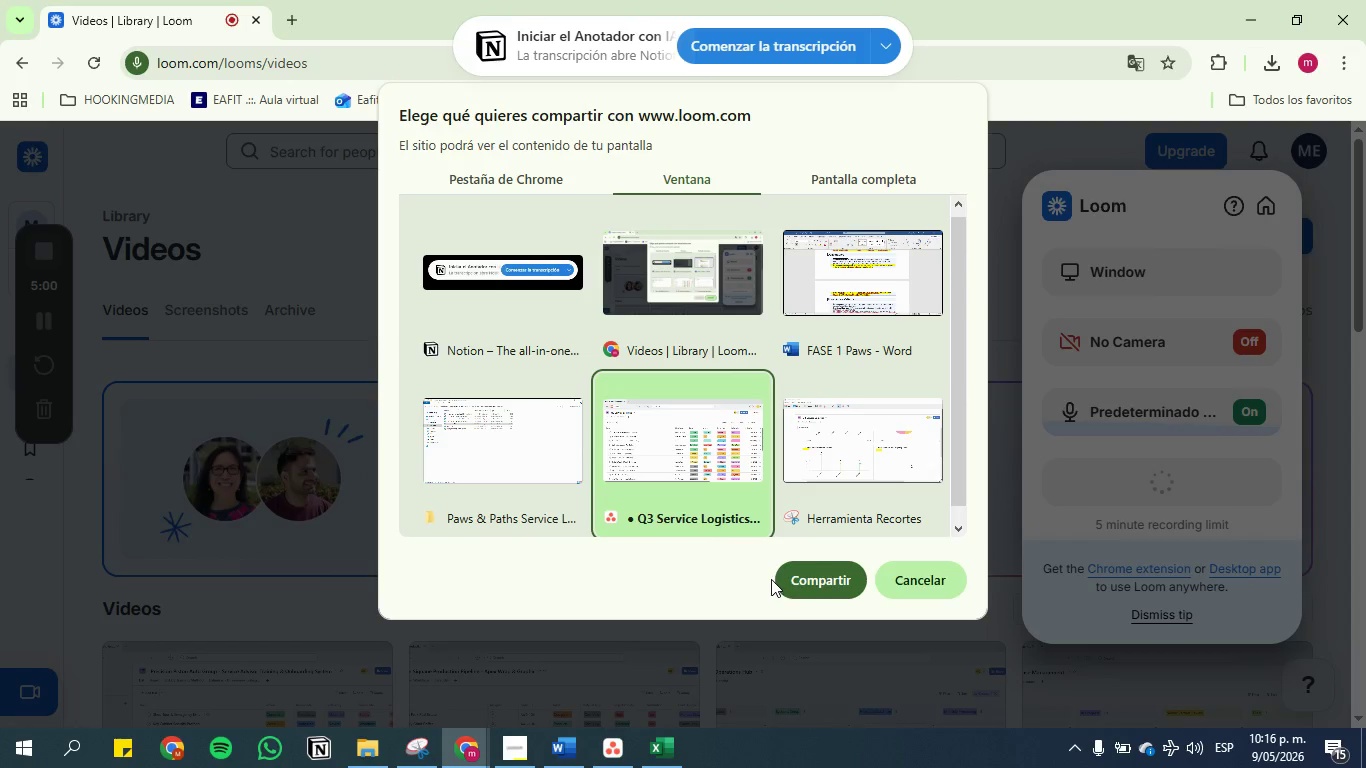 
left_click([817, 576])
 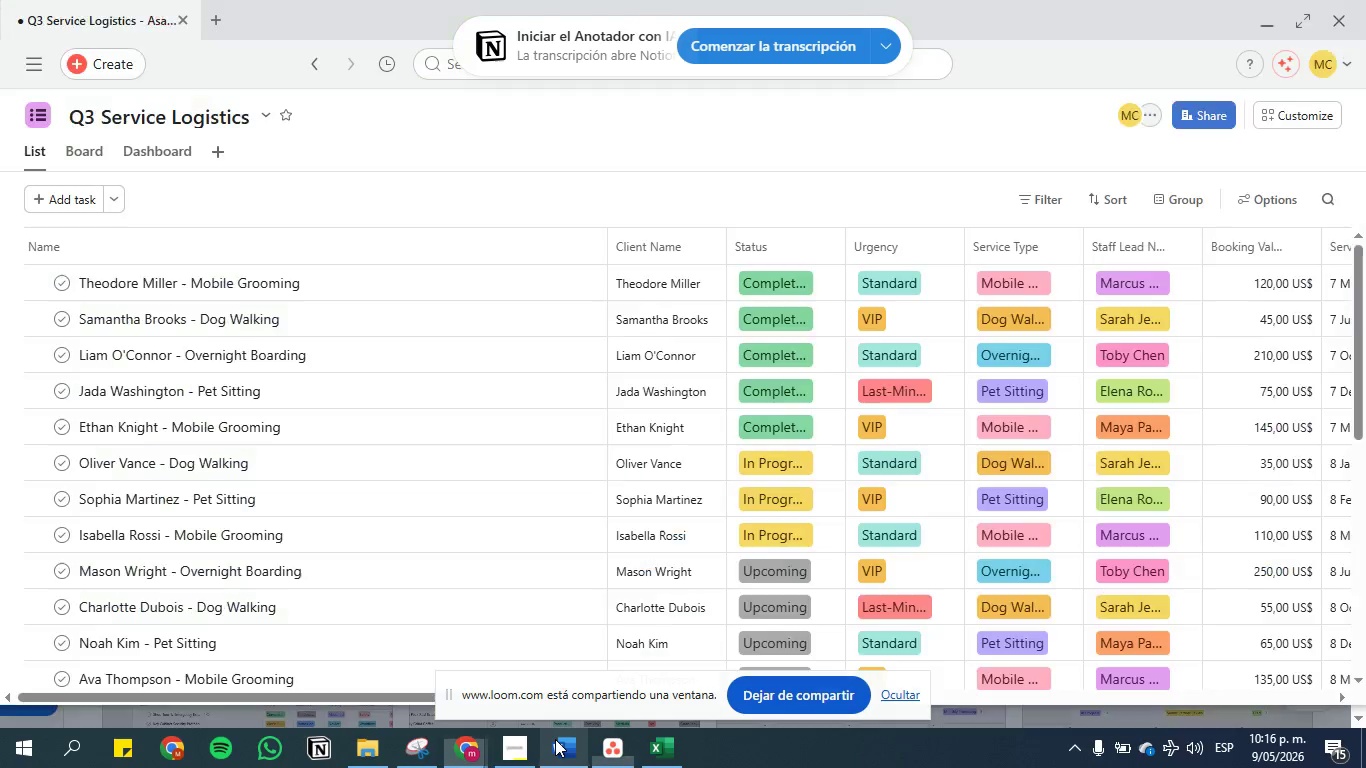 
left_click([555, 739])
 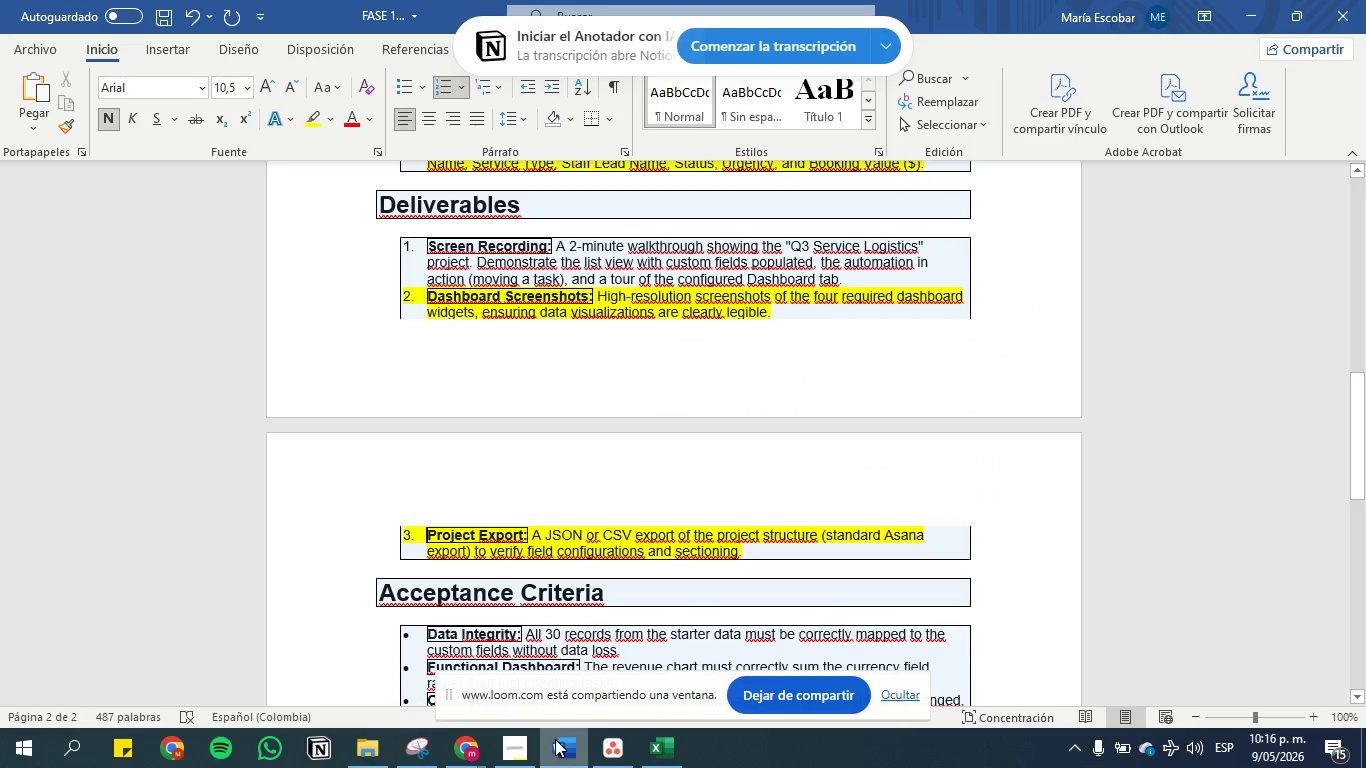 
left_click([555, 739])
 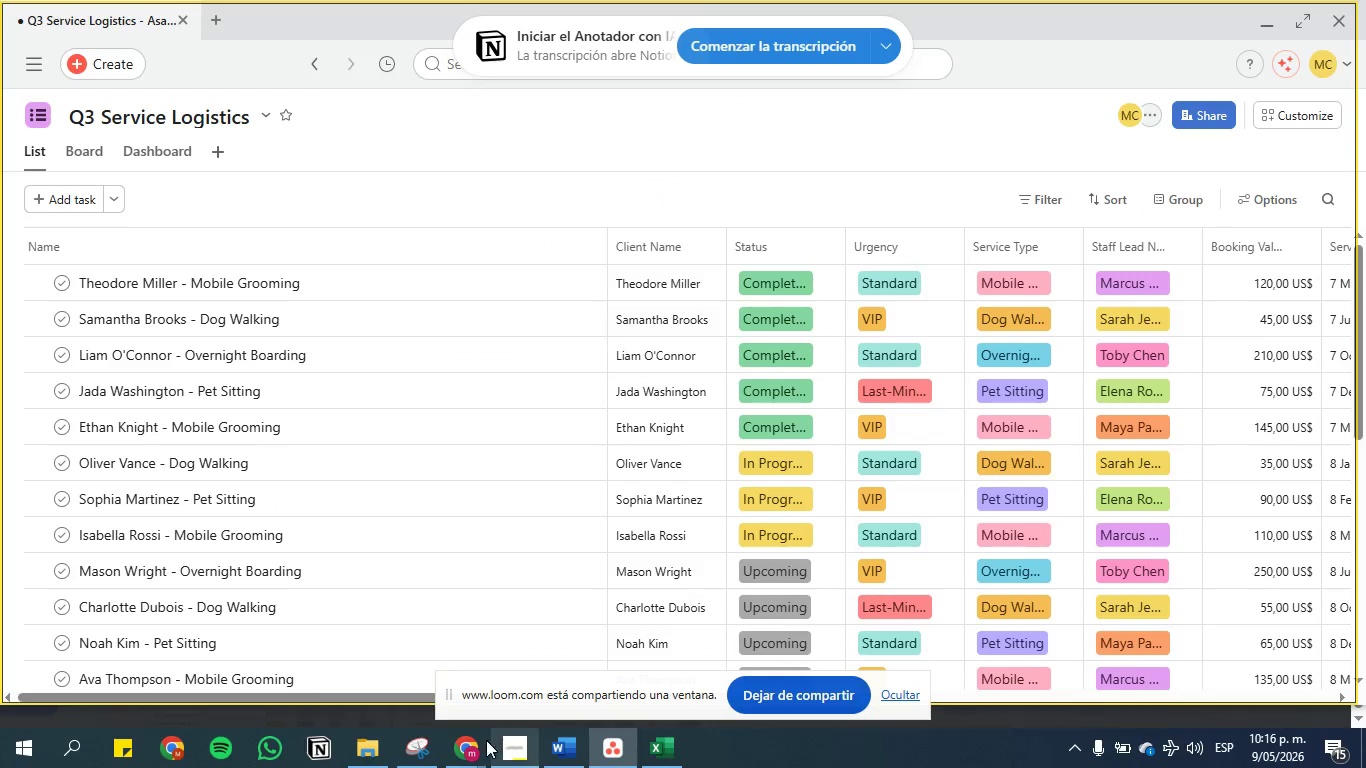 
left_click([467, 743])
 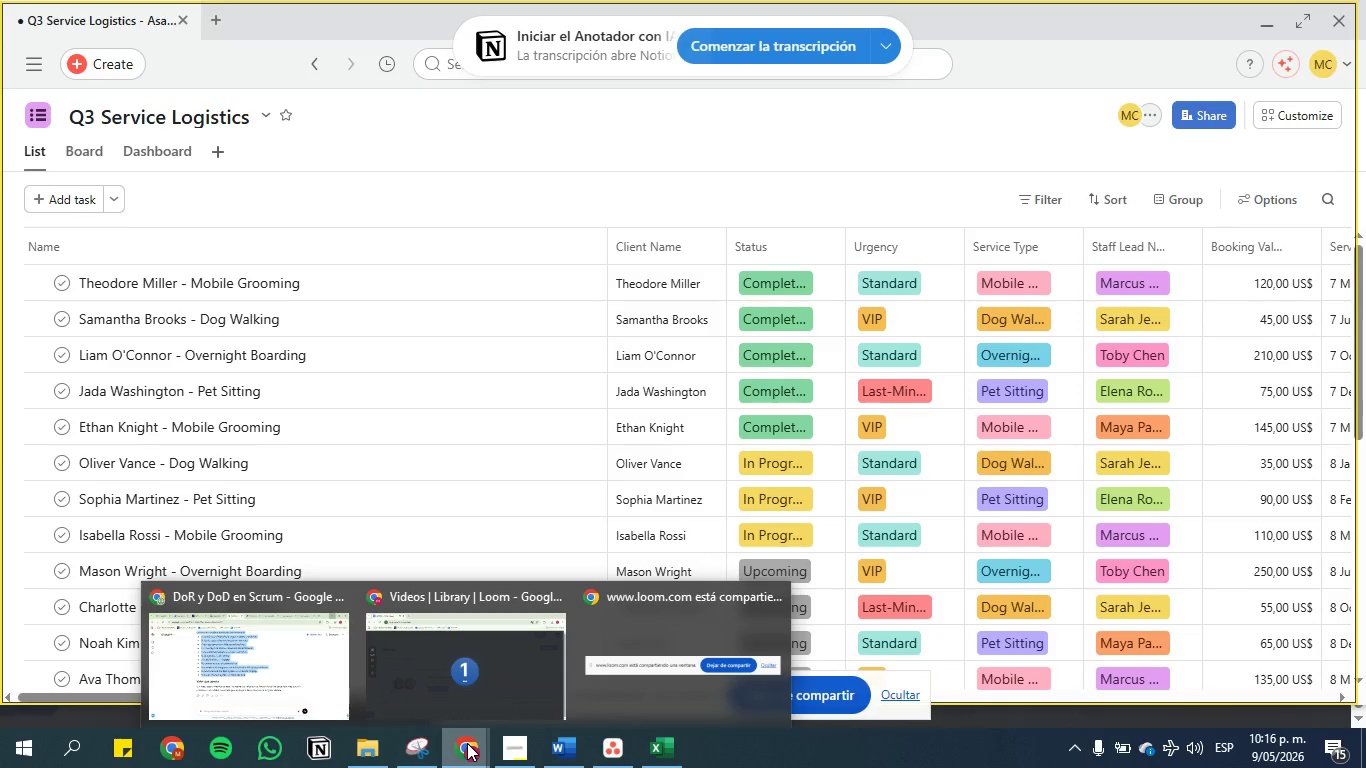 
left_click([467, 743])
 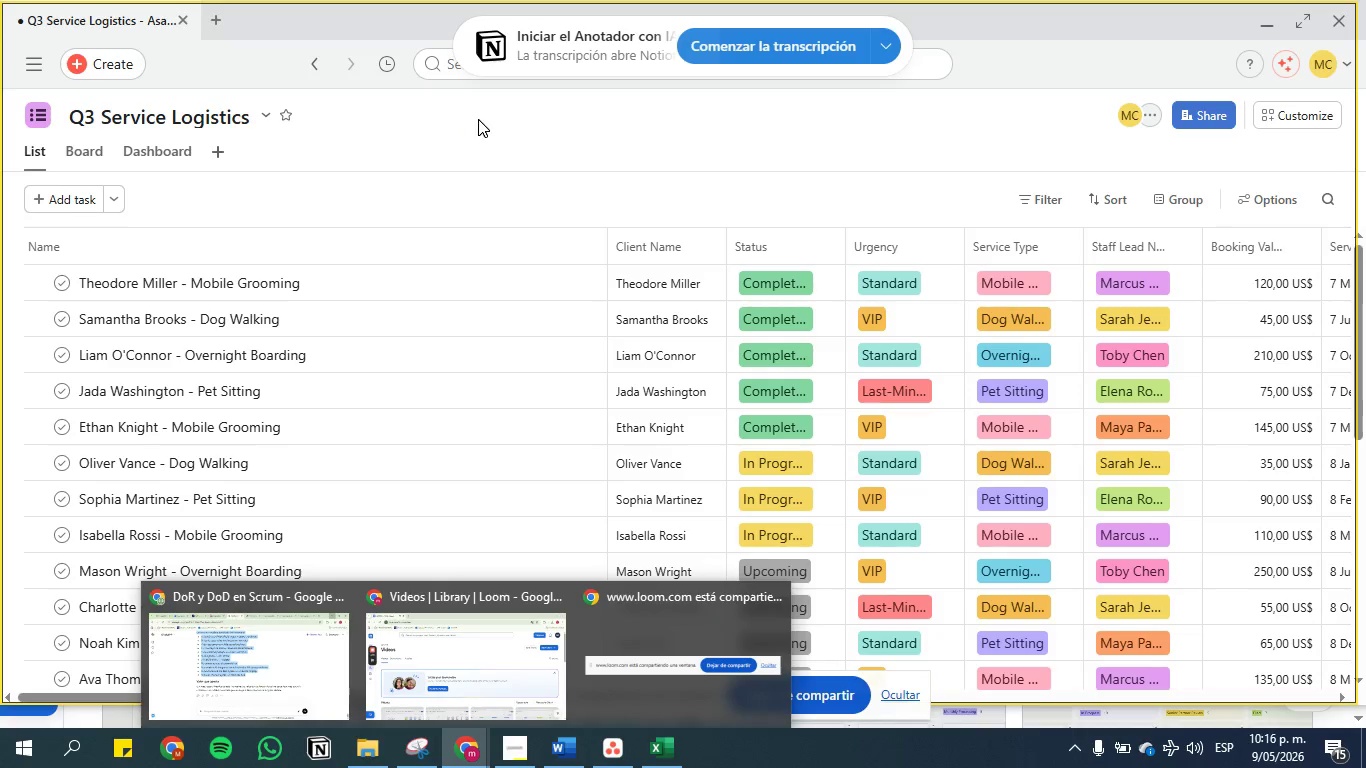 
wait(5.03)
 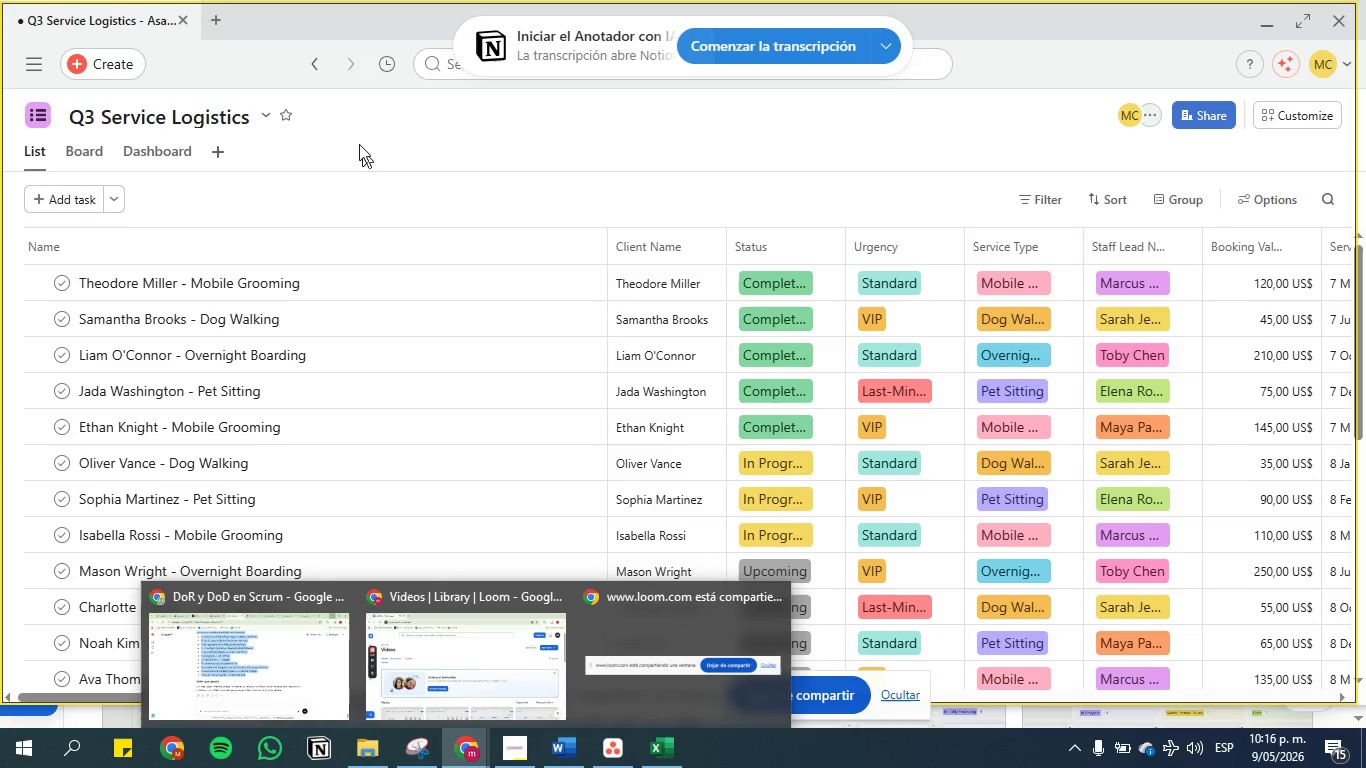 
scroll: coordinate [442, 123], scroll_direction: down, amount: 3.0
 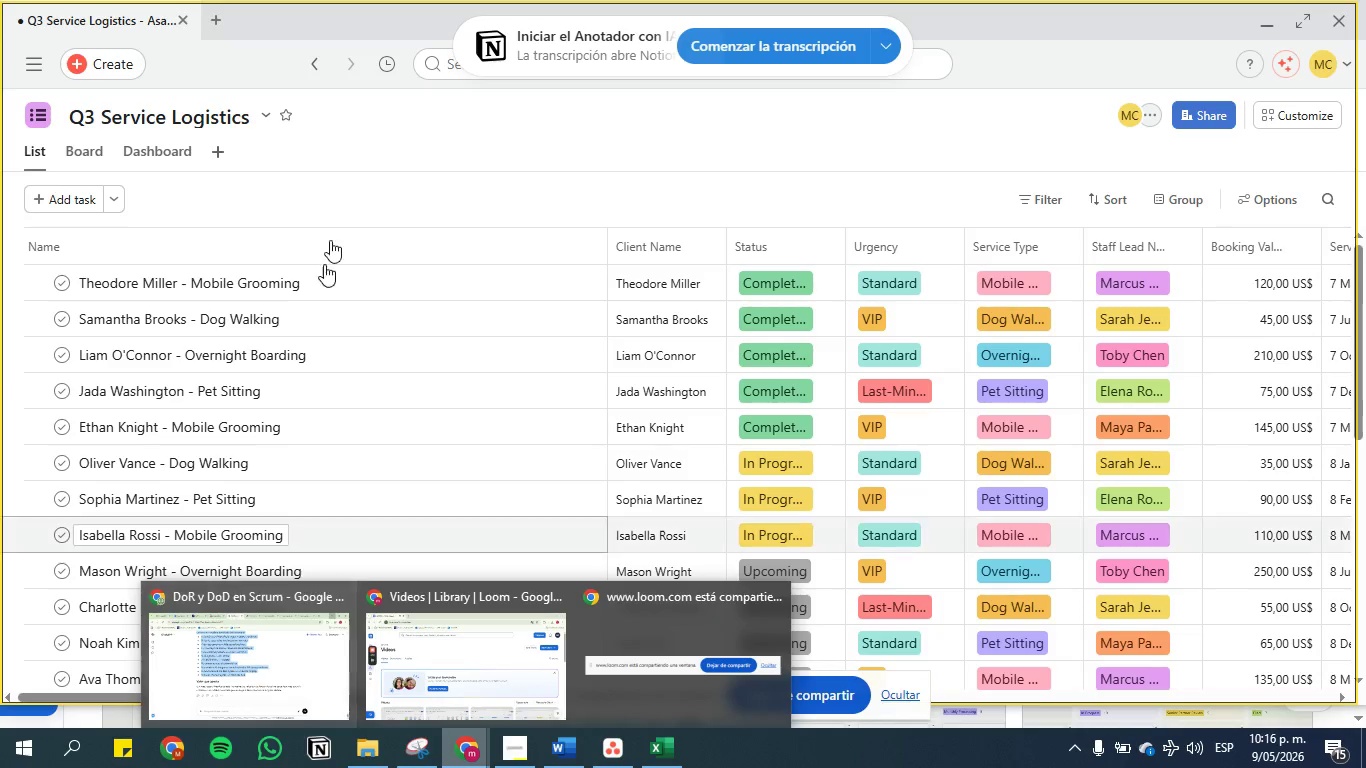 
left_click([386, 128])
 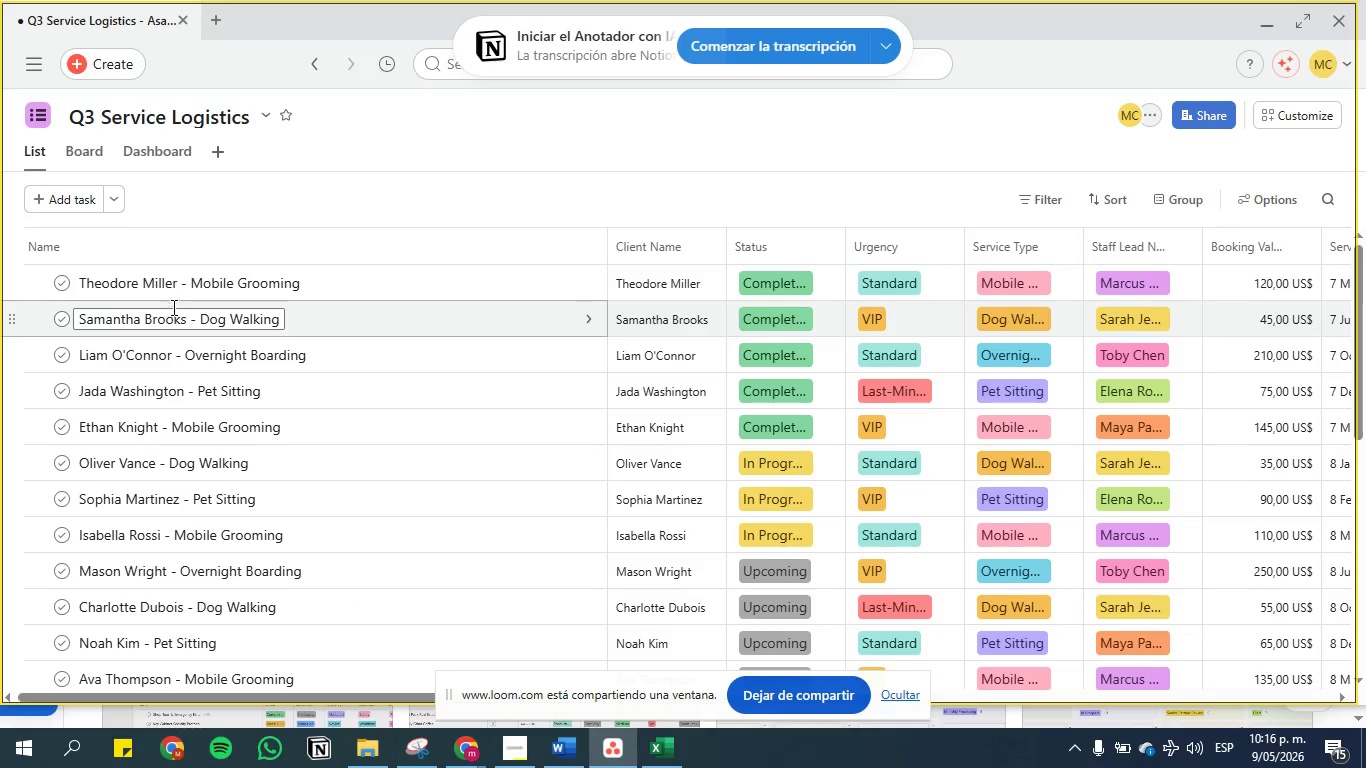 
scroll: coordinate [210, 313], scroll_direction: down, amount: 27.0
 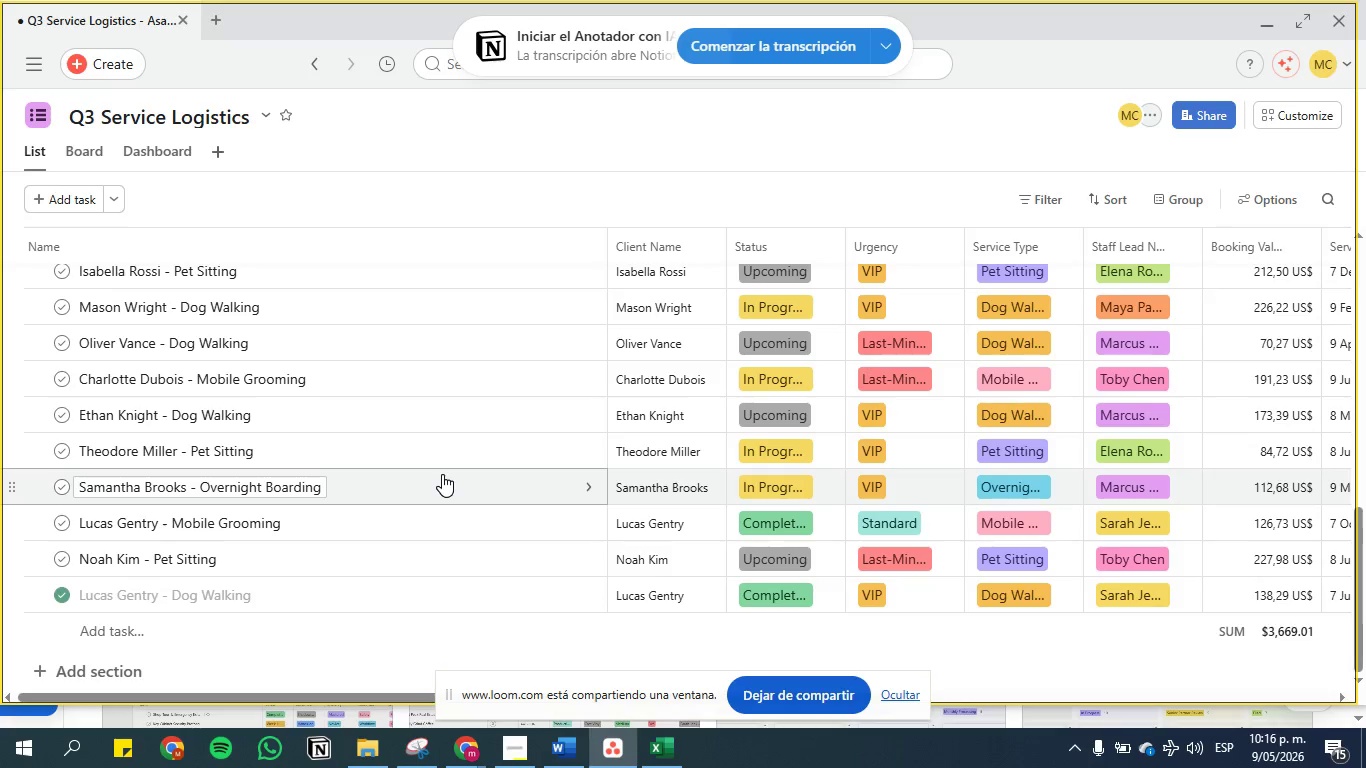 
scroll: coordinate [458, 491], scroll_direction: up, amount: 12.0
 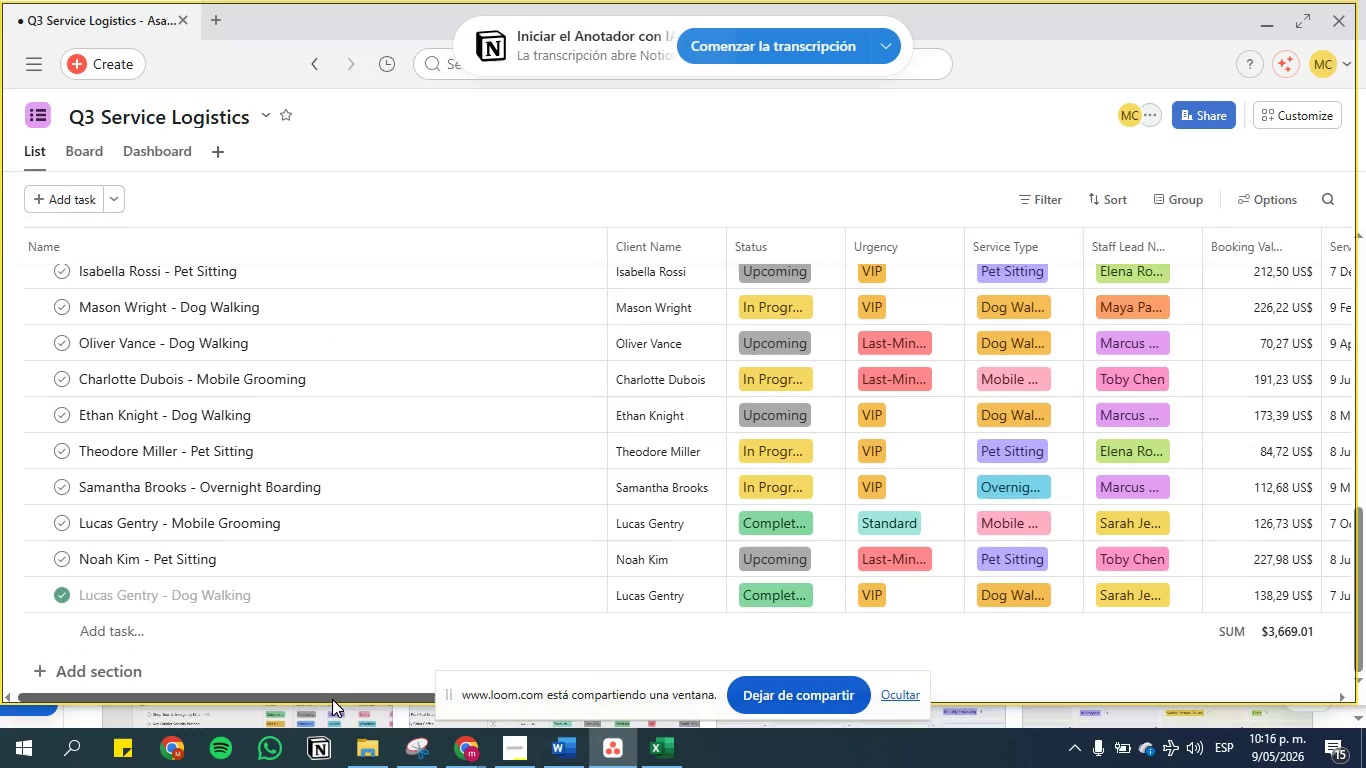 
left_click_drag(start_coordinate=[332, 698], to_coordinate=[306, 665])
 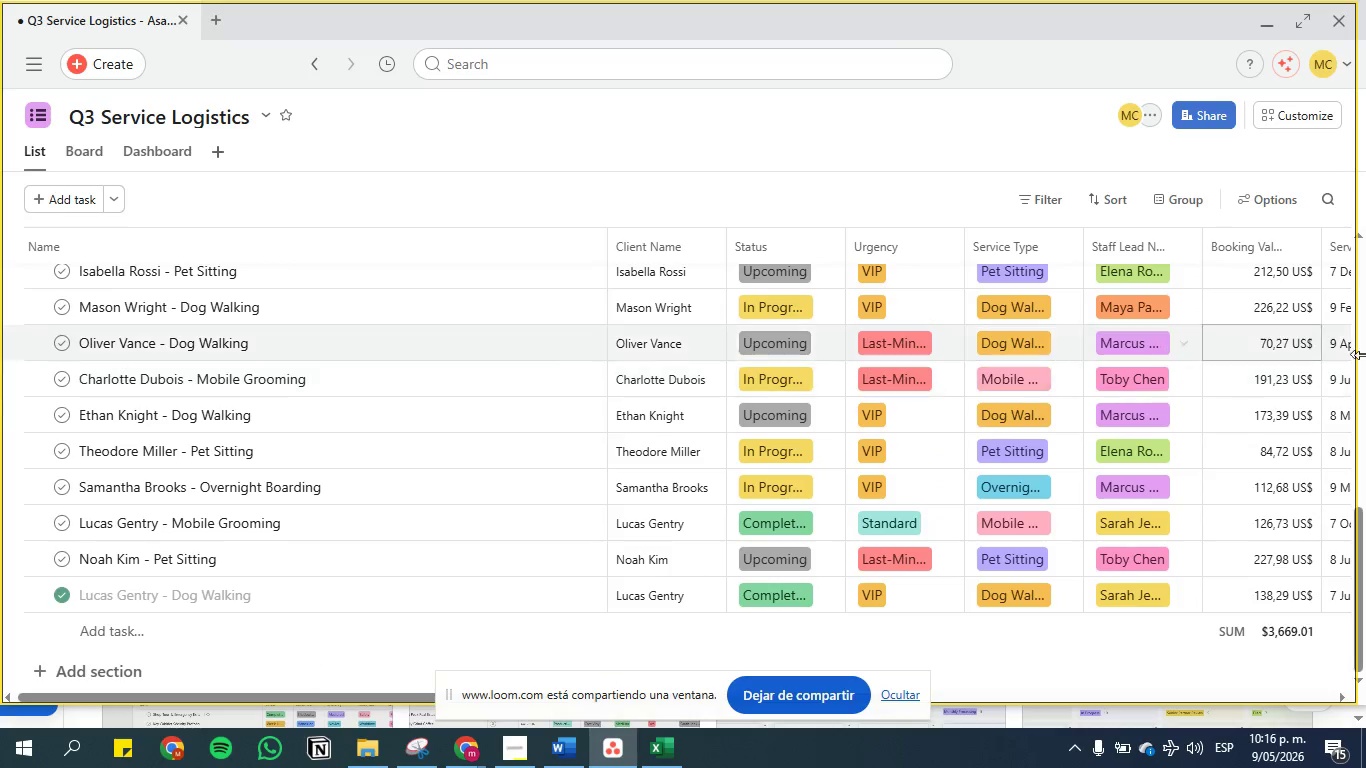 
scroll: coordinate [1334, 274], scroll_direction: up, amount: 13.0
 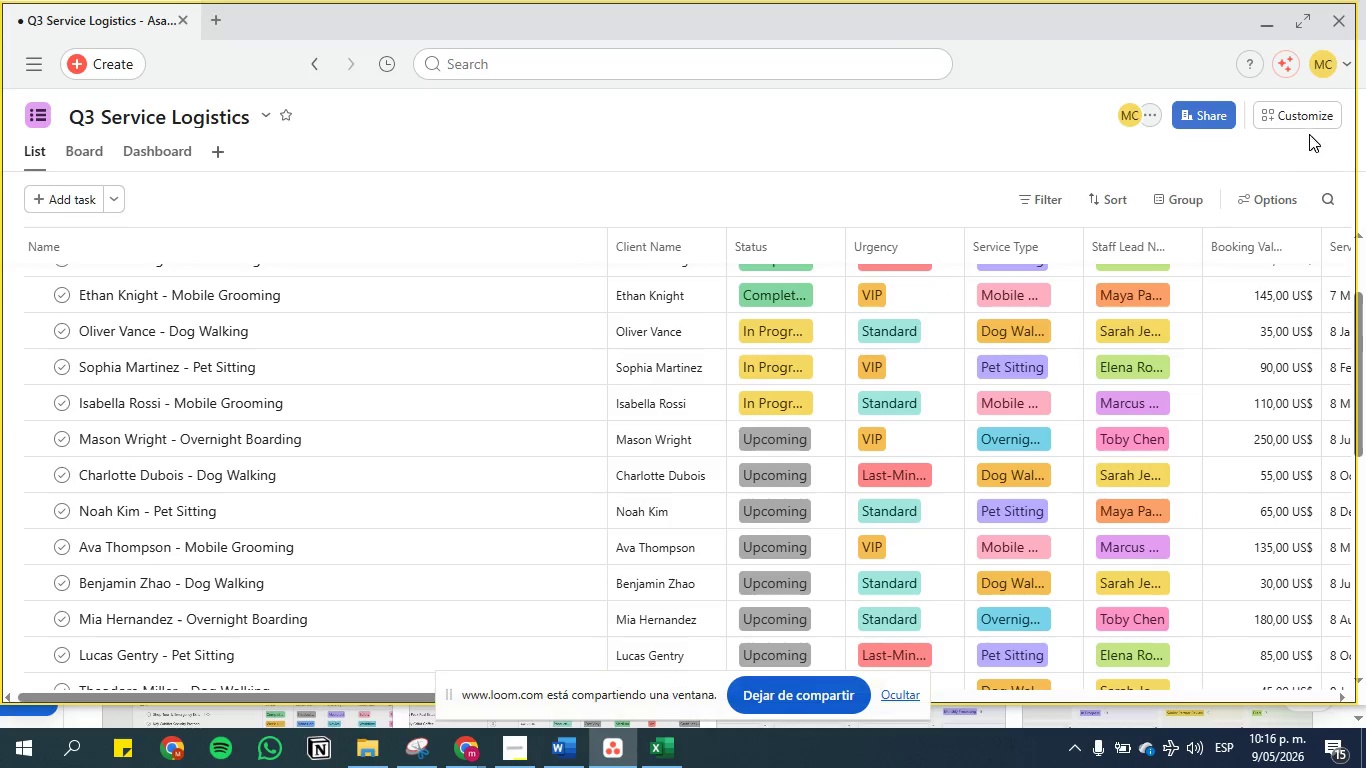 
left_click([1296, 115])
 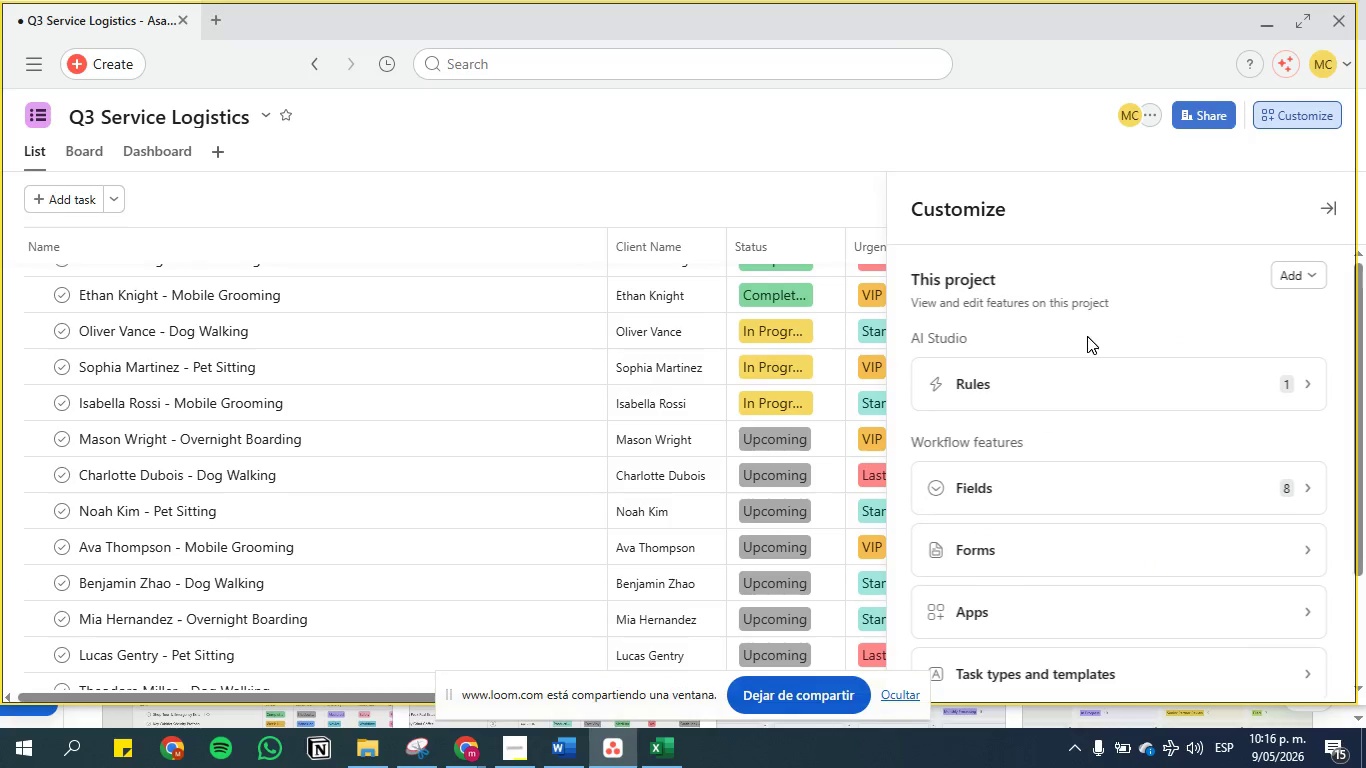 
left_click([1070, 381])
 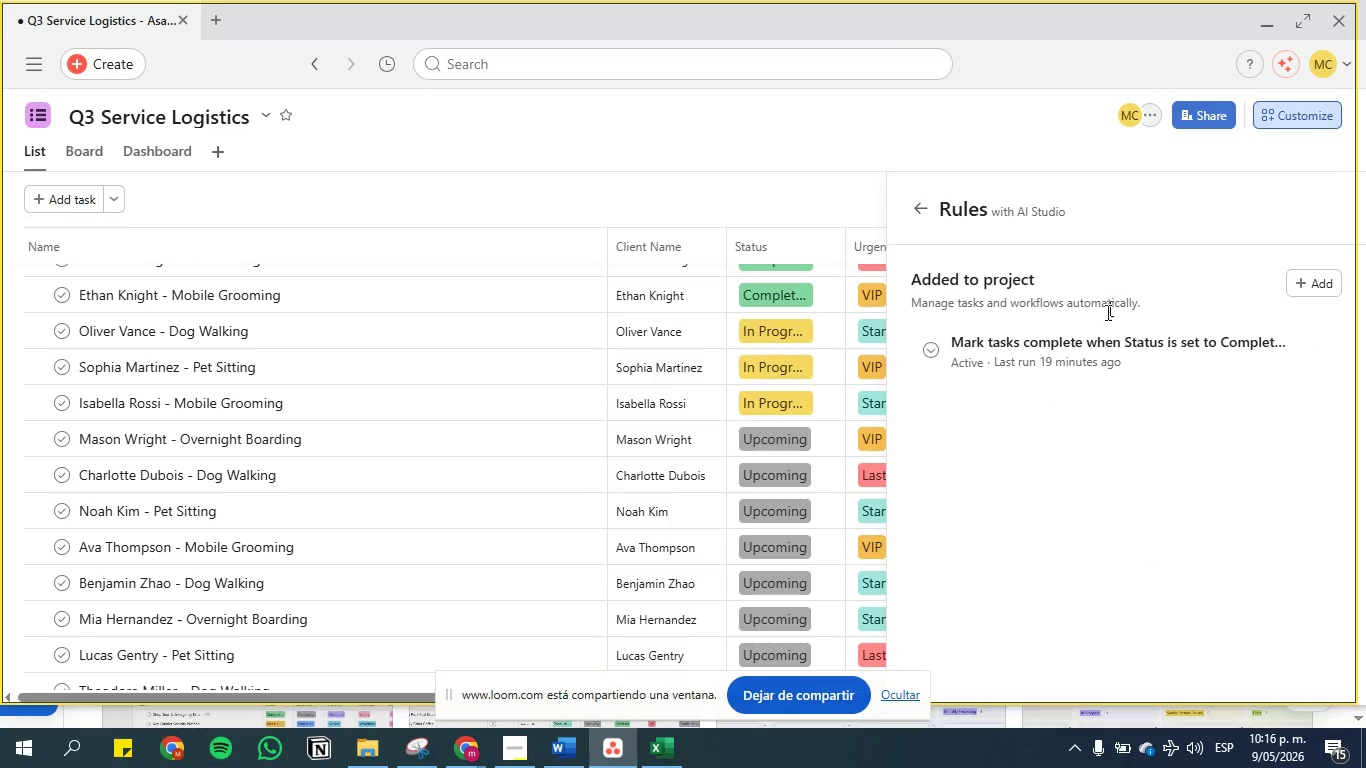 
left_click([1091, 342])
 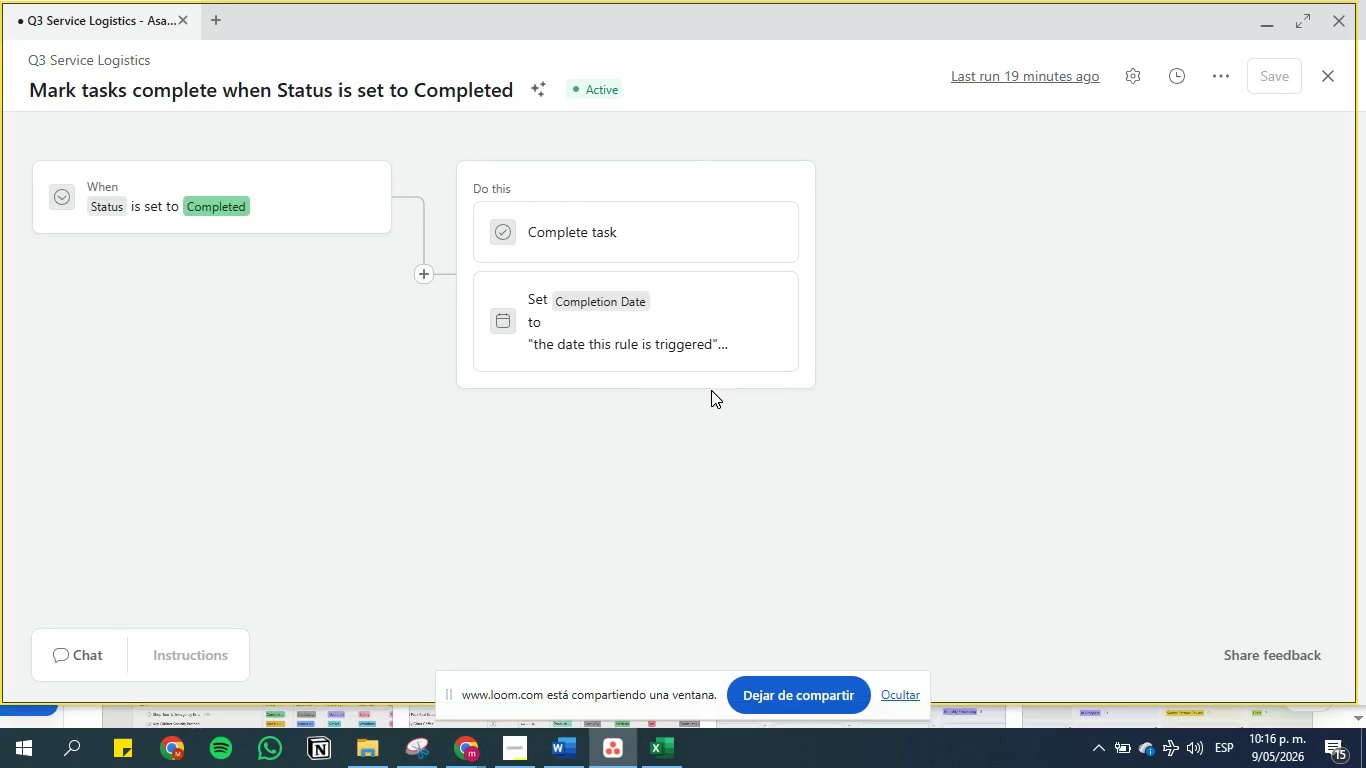 
wait(15.3)
 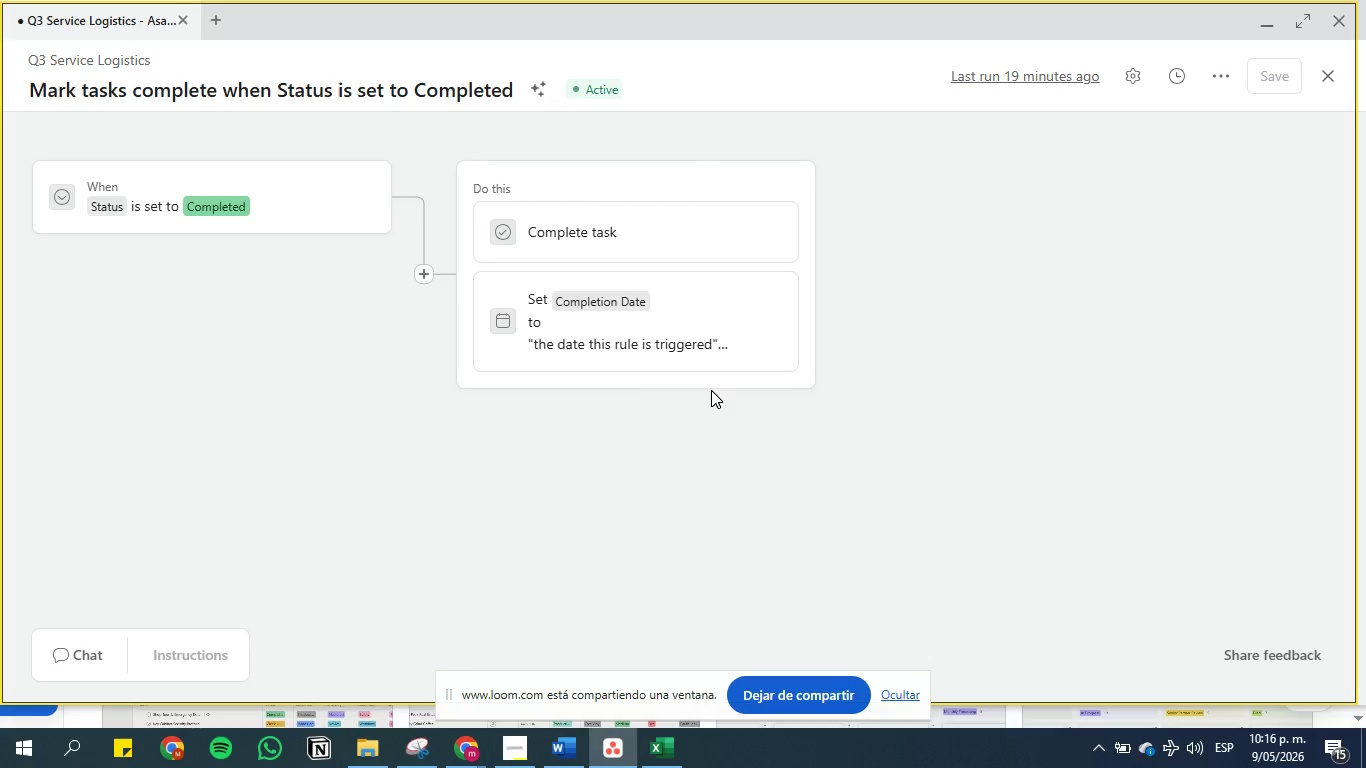 
left_click([1329, 72])
 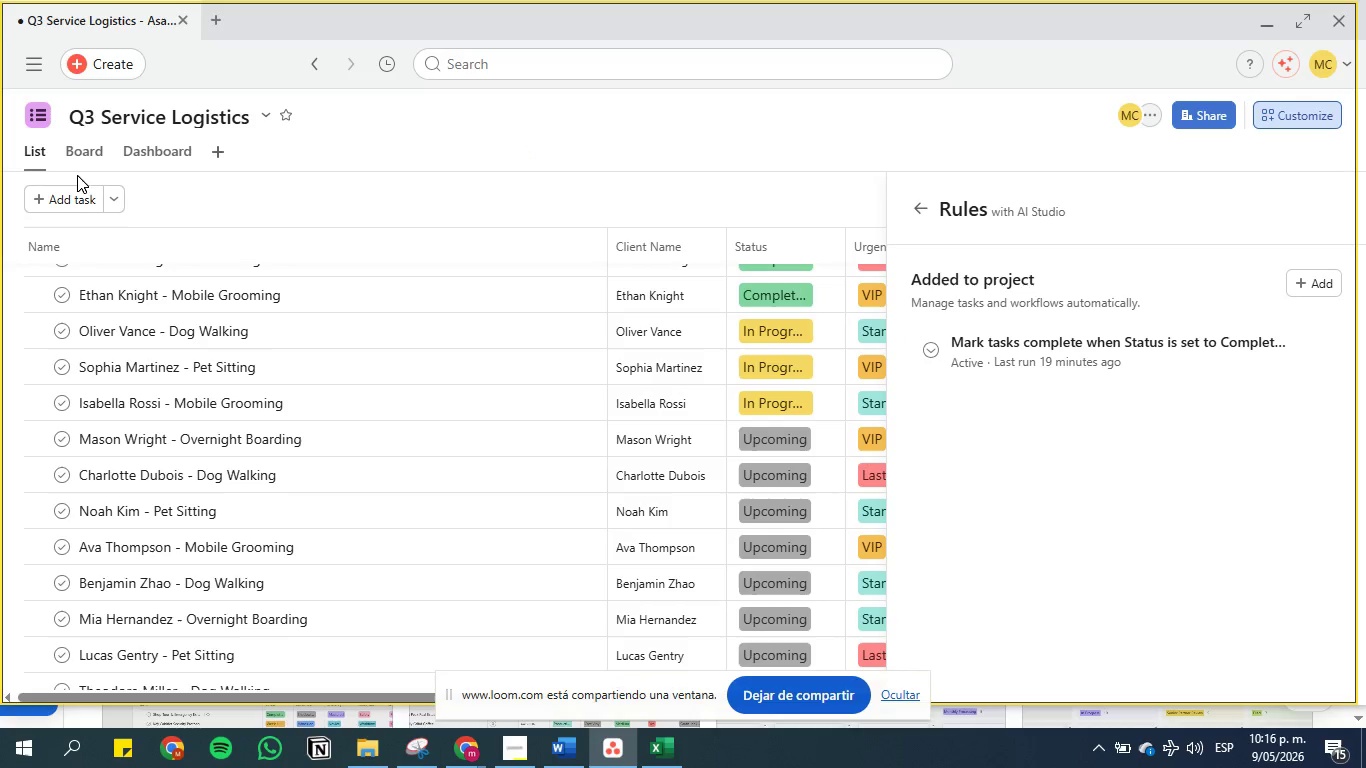 
left_click([73, 153])
 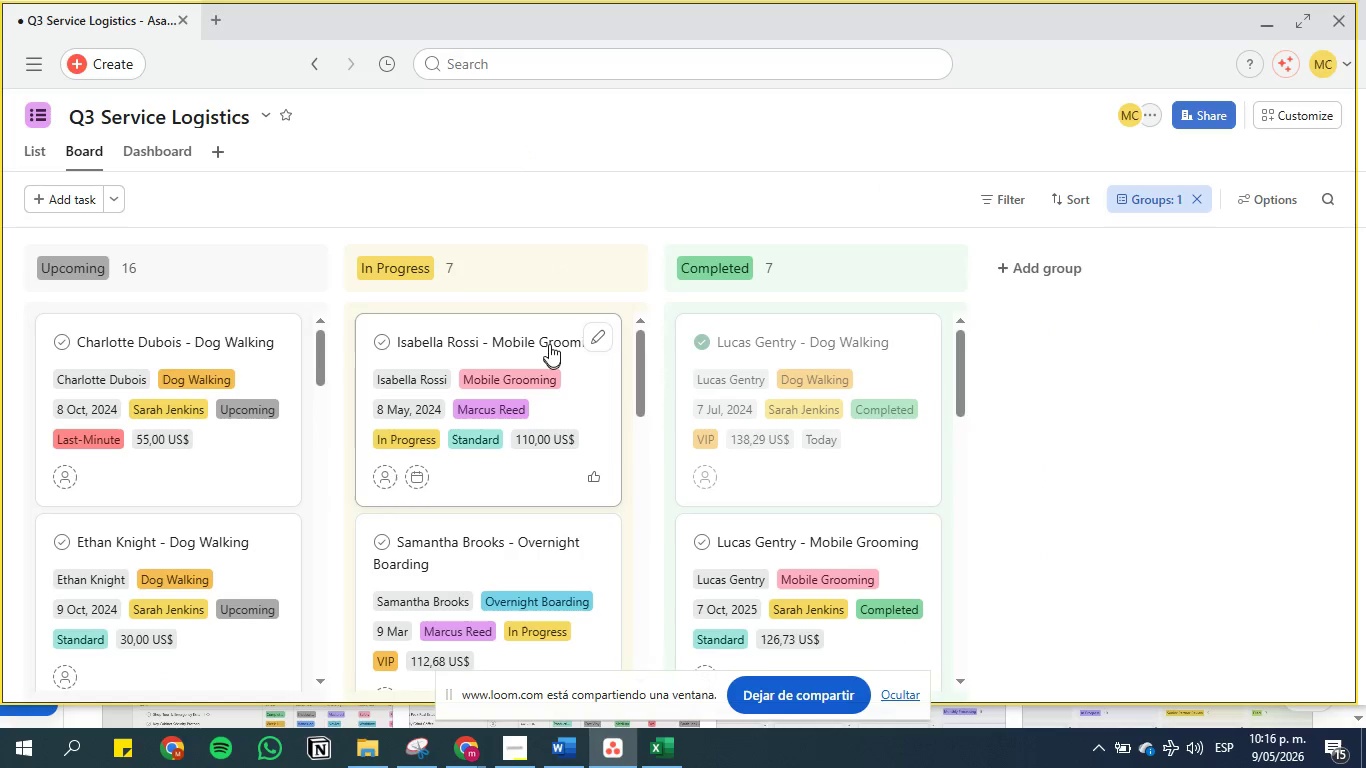 
left_click_drag(start_coordinate=[497, 326], to_coordinate=[826, 323])
 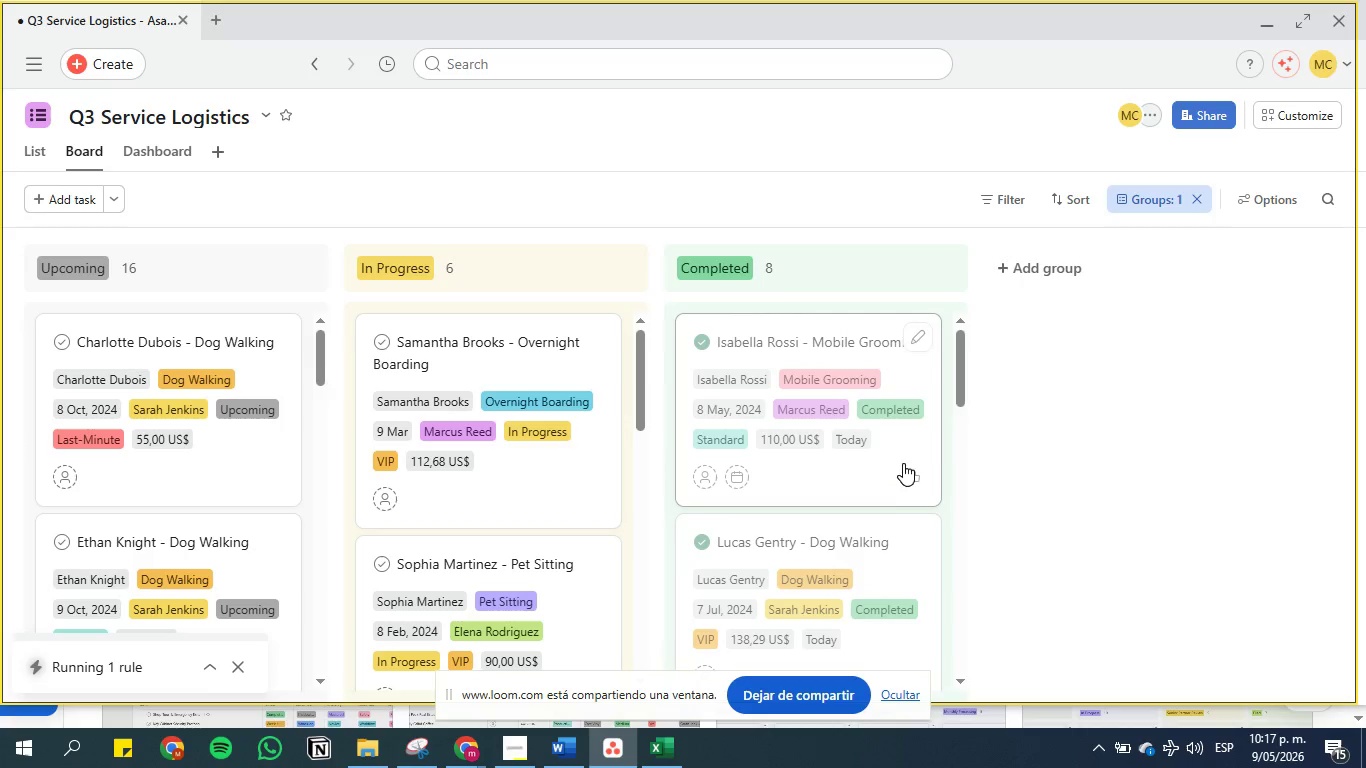 
wait(11.58)
 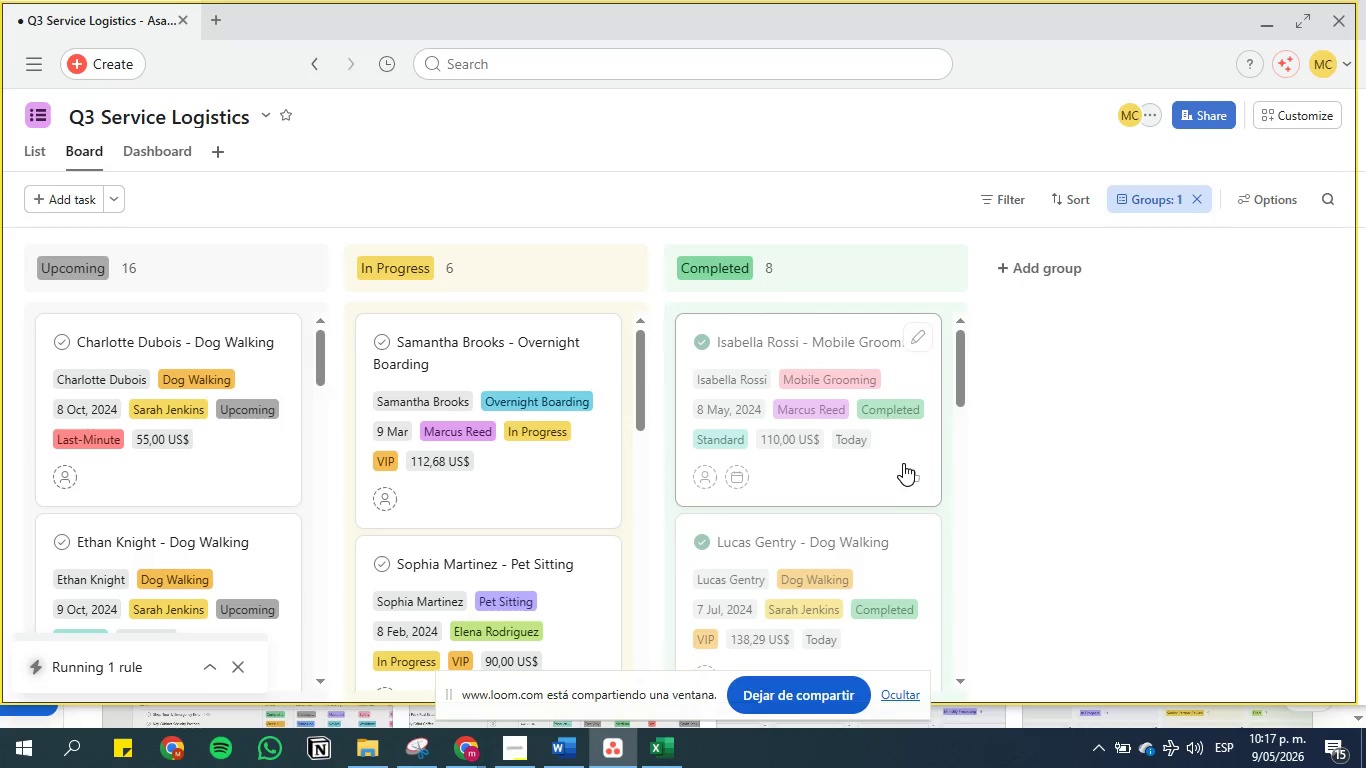 
left_click([869, 338])
 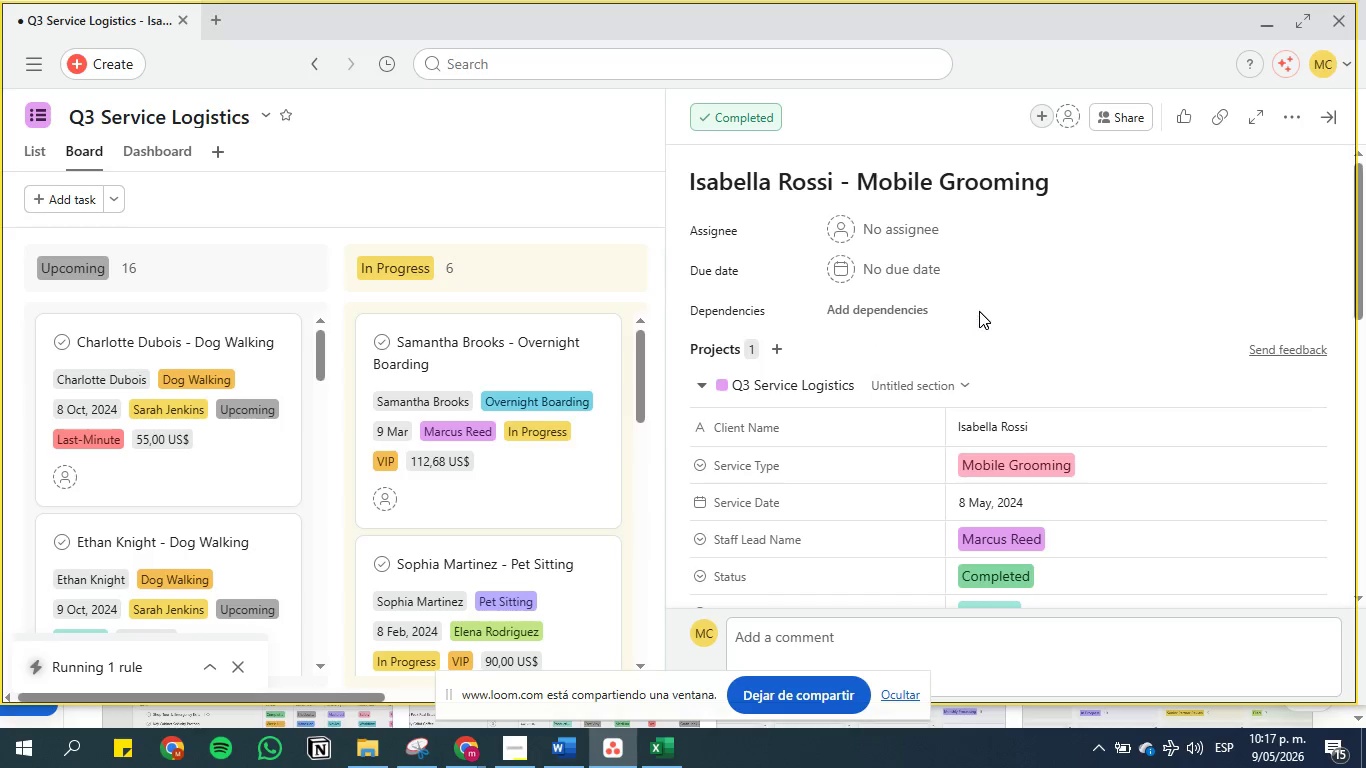 
scroll: coordinate [875, 382], scroll_direction: down, amount: 16.0
 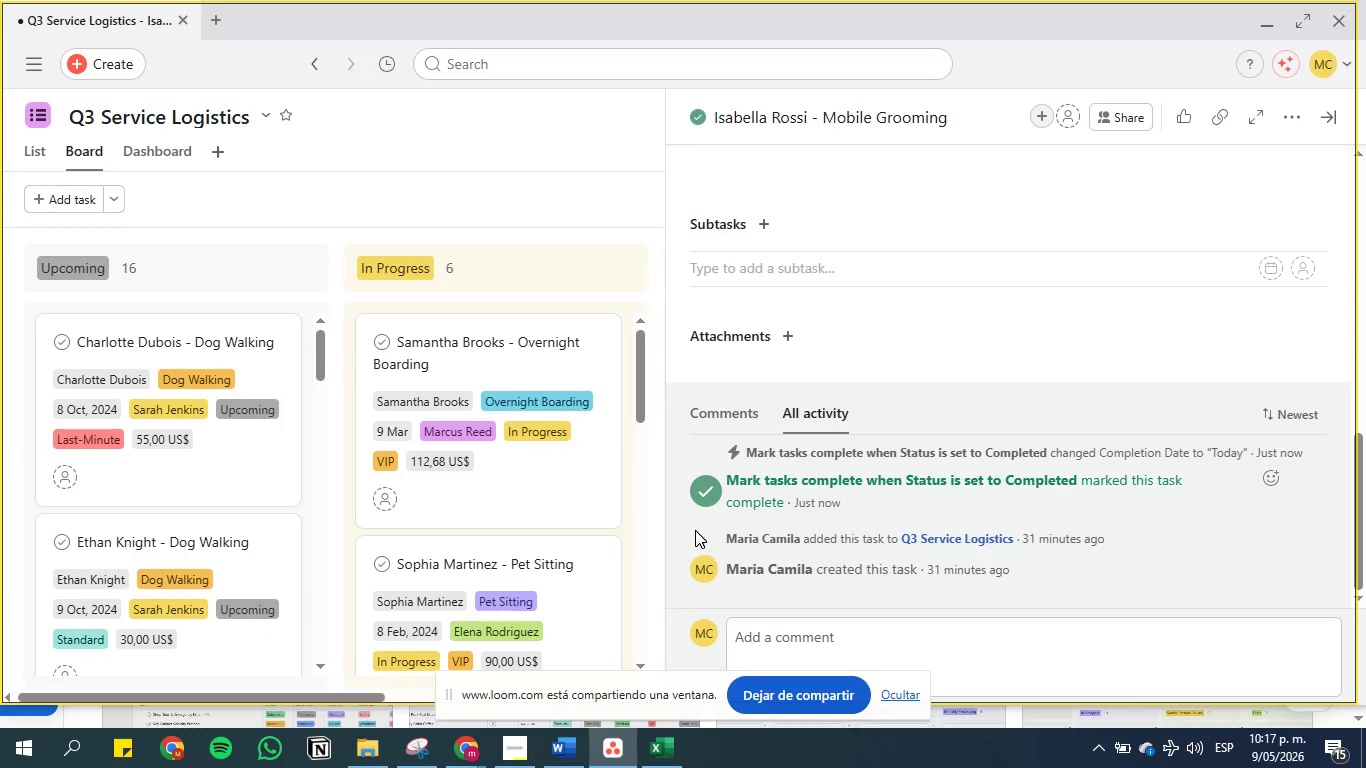 
wait(7.77)
 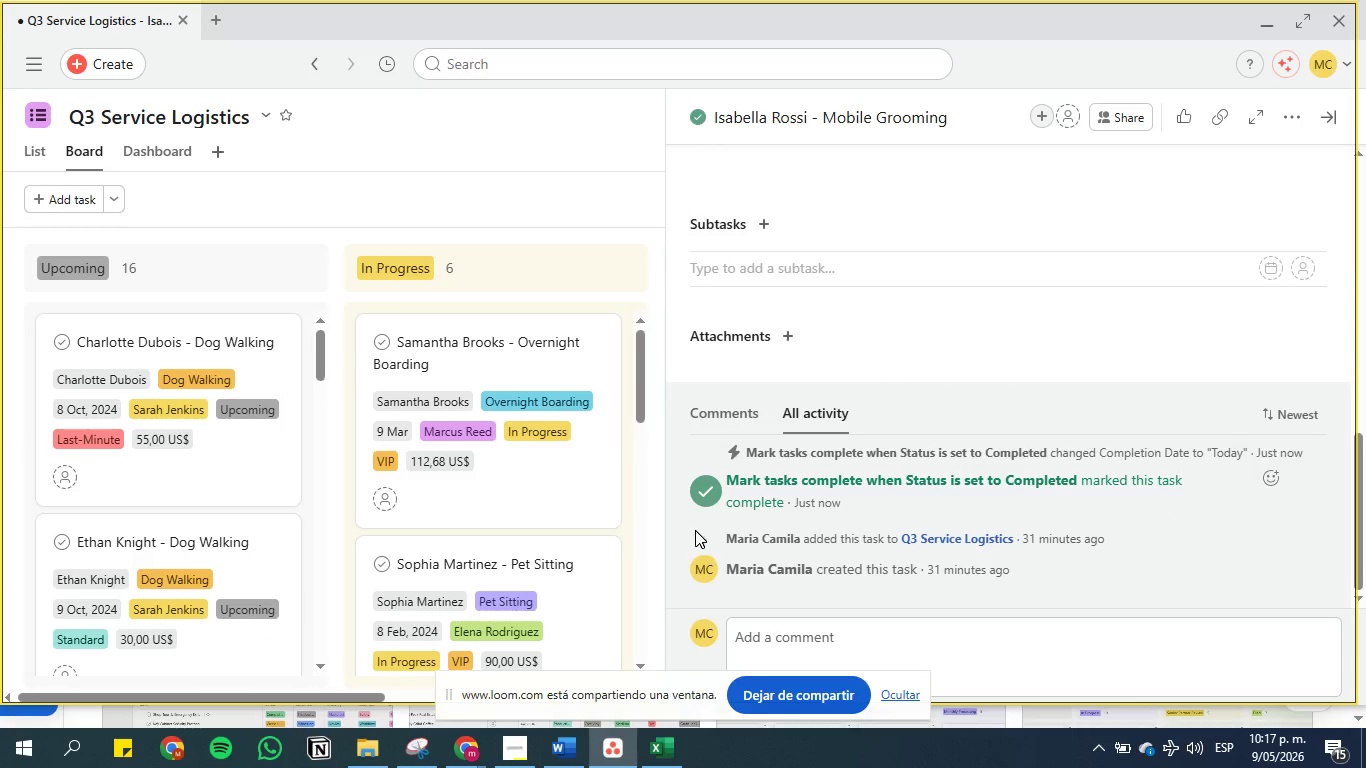 
scroll: coordinate [683, 352], scroll_direction: up, amount: 4.0
 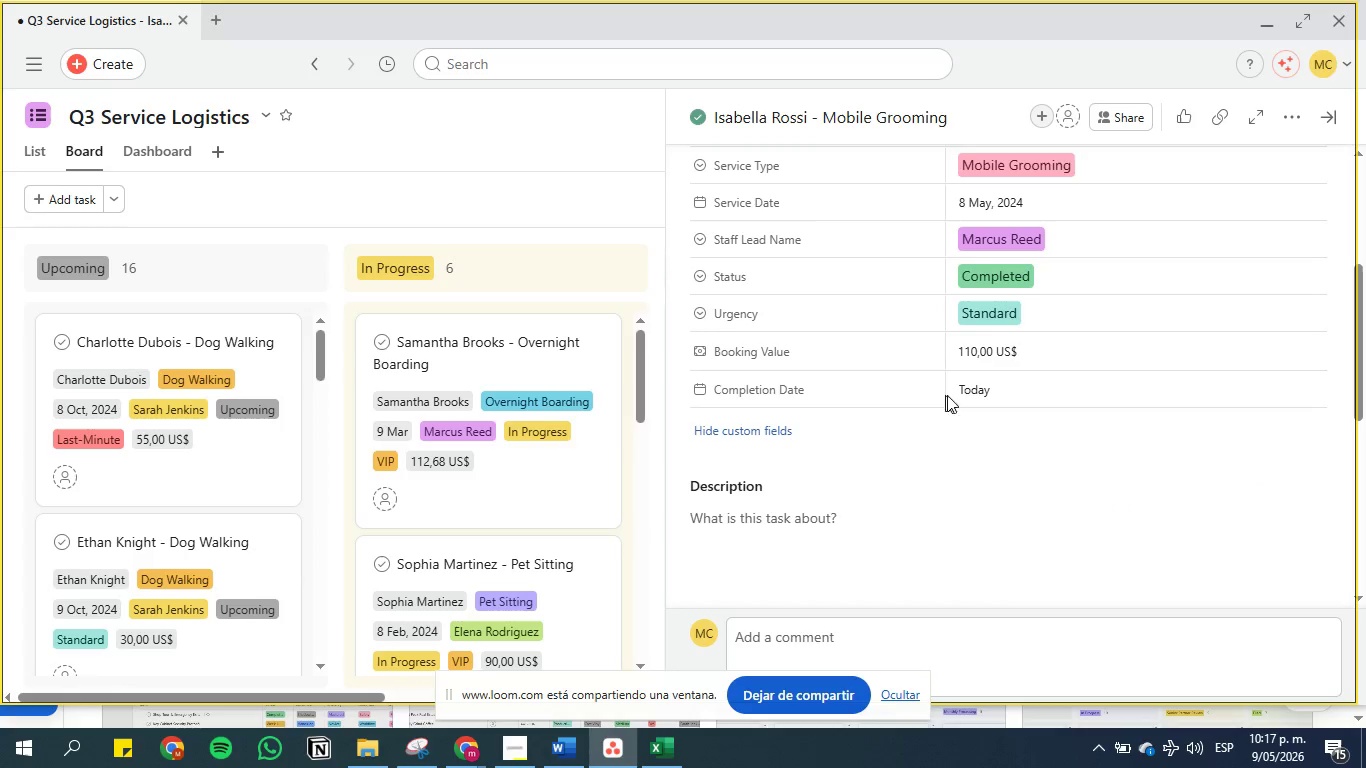 
scroll: coordinate [702, 441], scroll_direction: down, amount: 15.0
 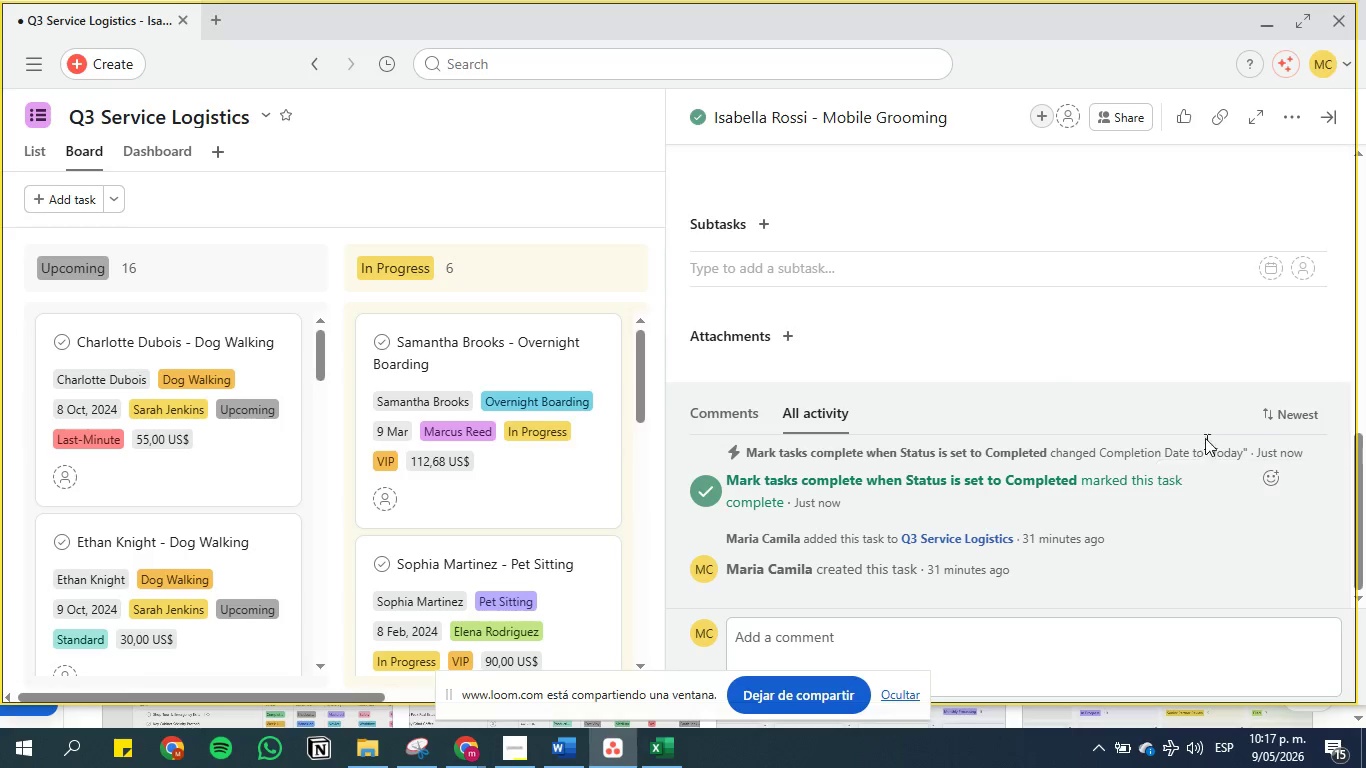 
scroll: coordinate [807, 373], scroll_direction: up, amount: 9.0
 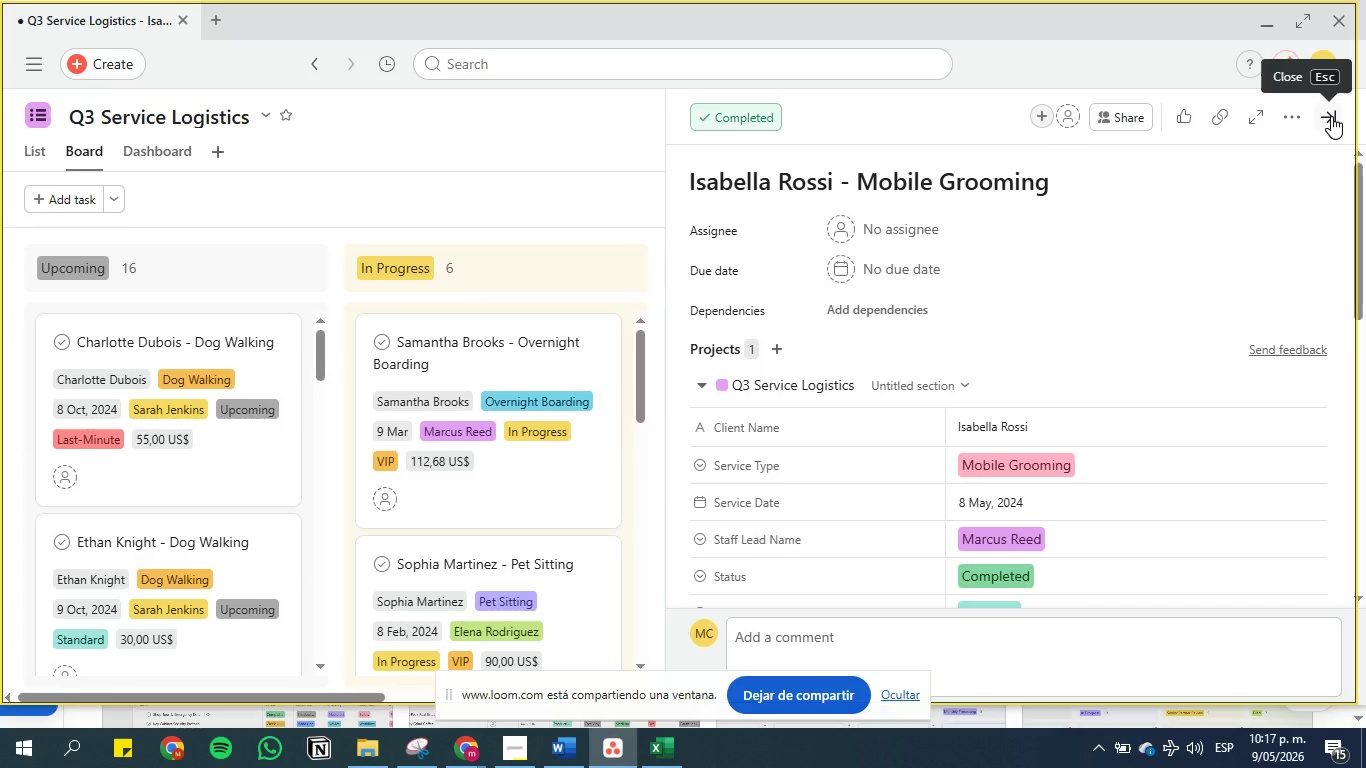 
left_click([1331, 116])
 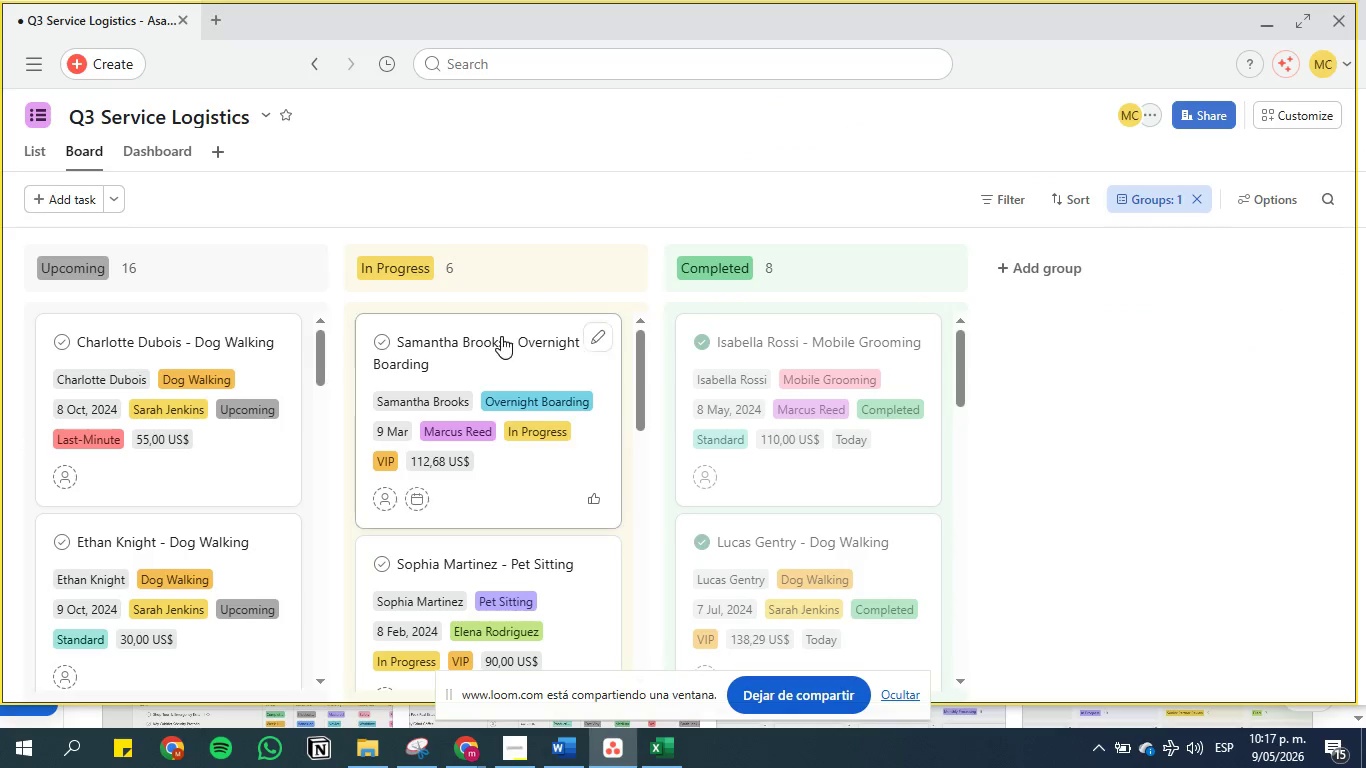 
left_click_drag(start_coordinate=[487, 326], to_coordinate=[792, 324])
 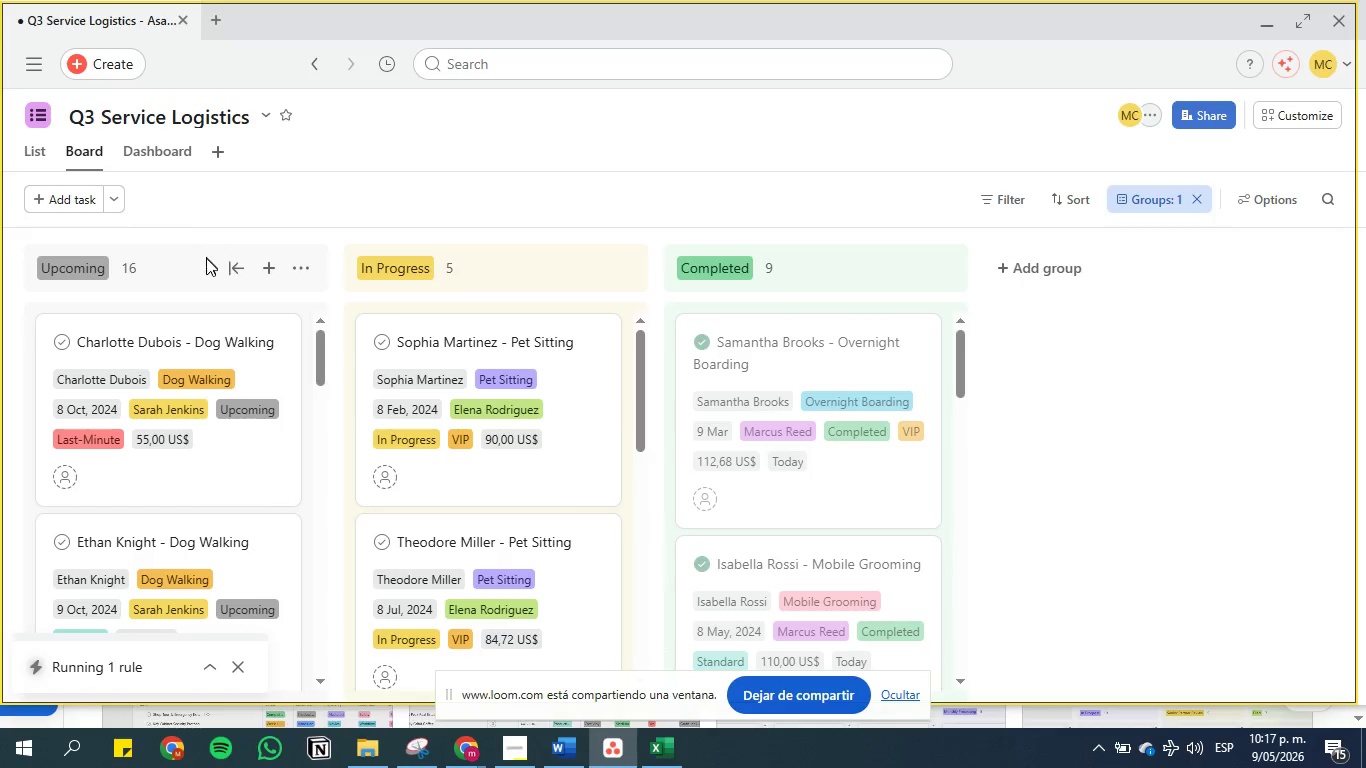 
wait(16.06)
 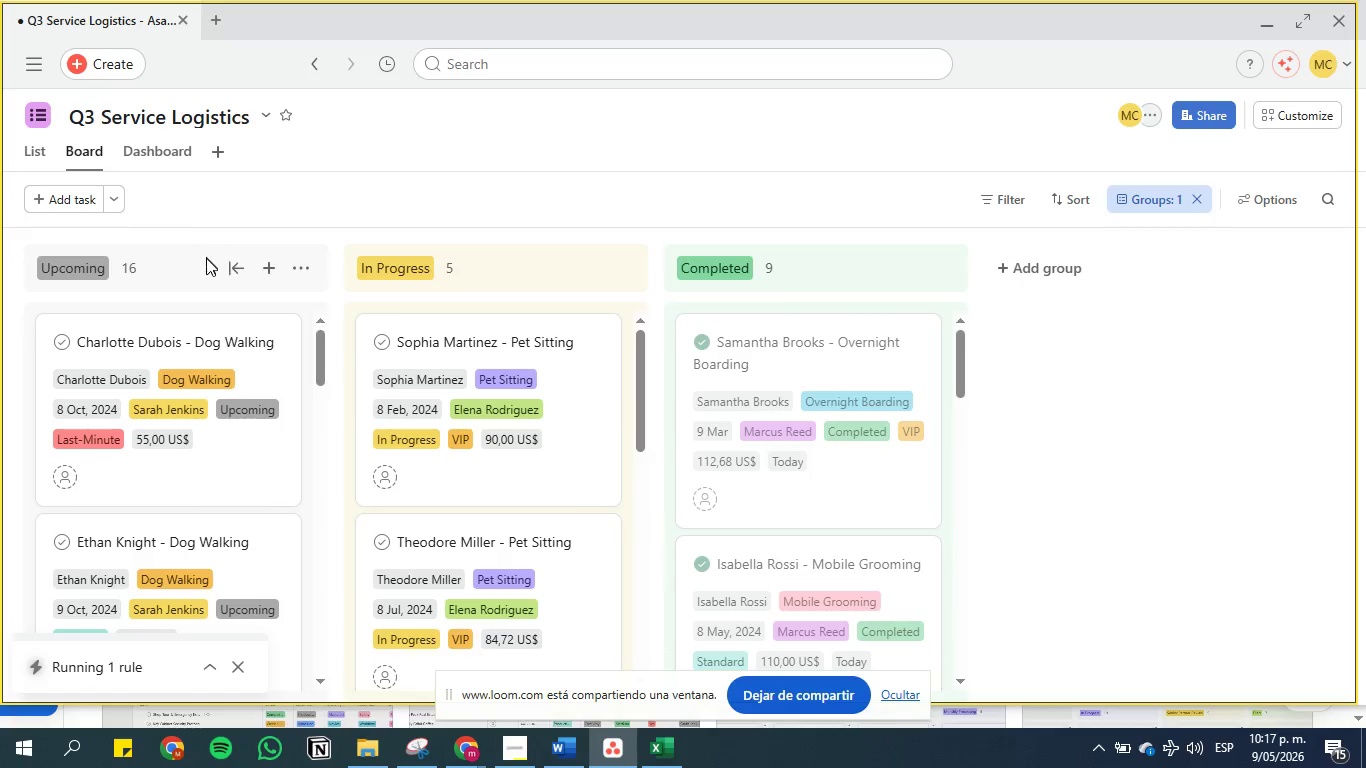 
left_click([159, 151])
 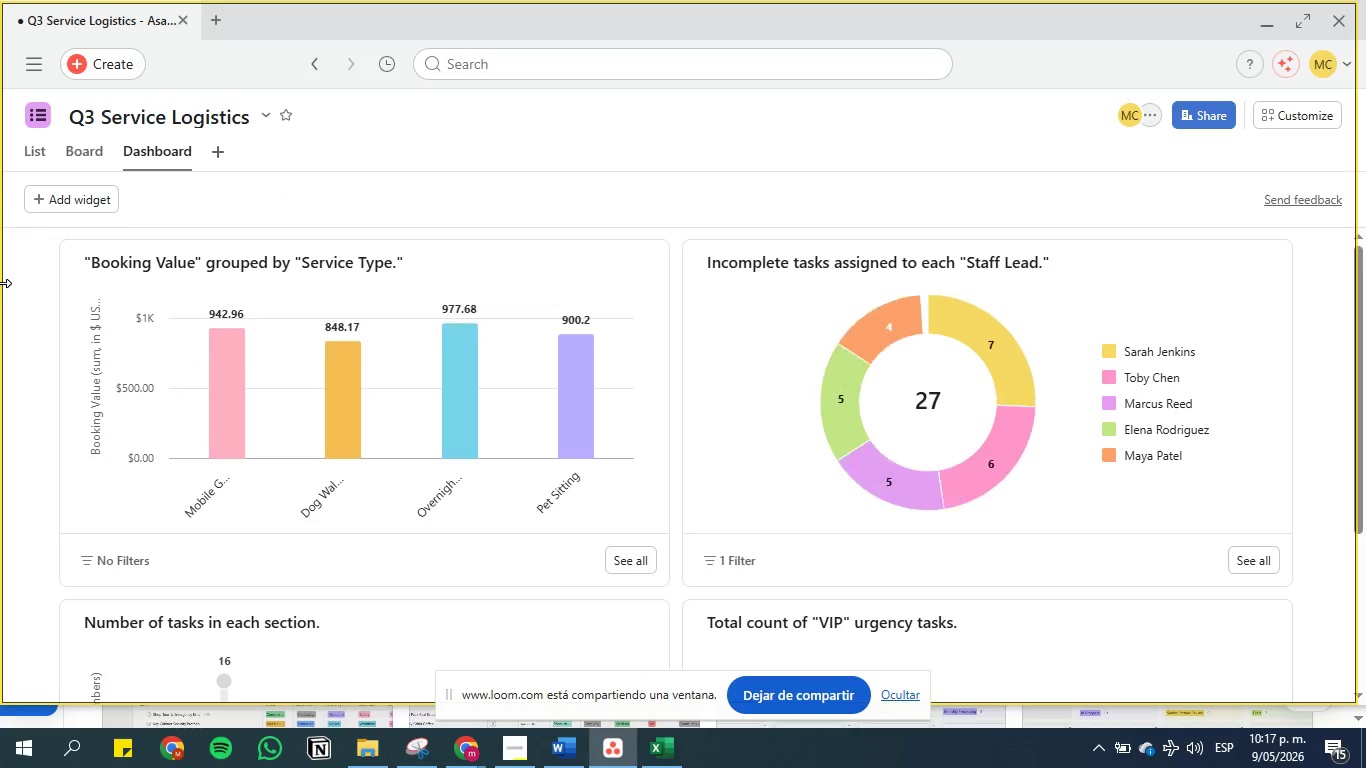 
scroll: coordinate [9, 290], scroll_direction: up, amount: 4.0
 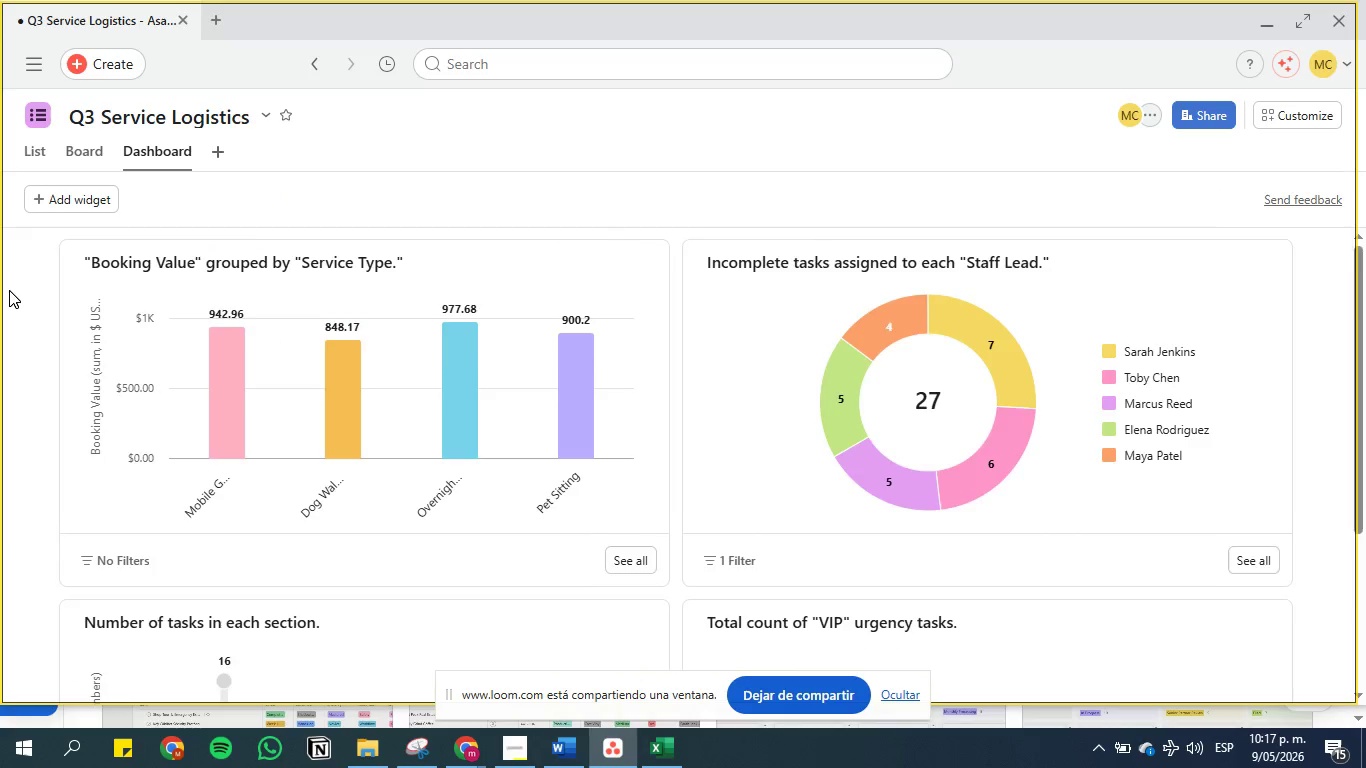 
scroll: coordinate [9, 290], scroll_direction: down, amount: 2.0
 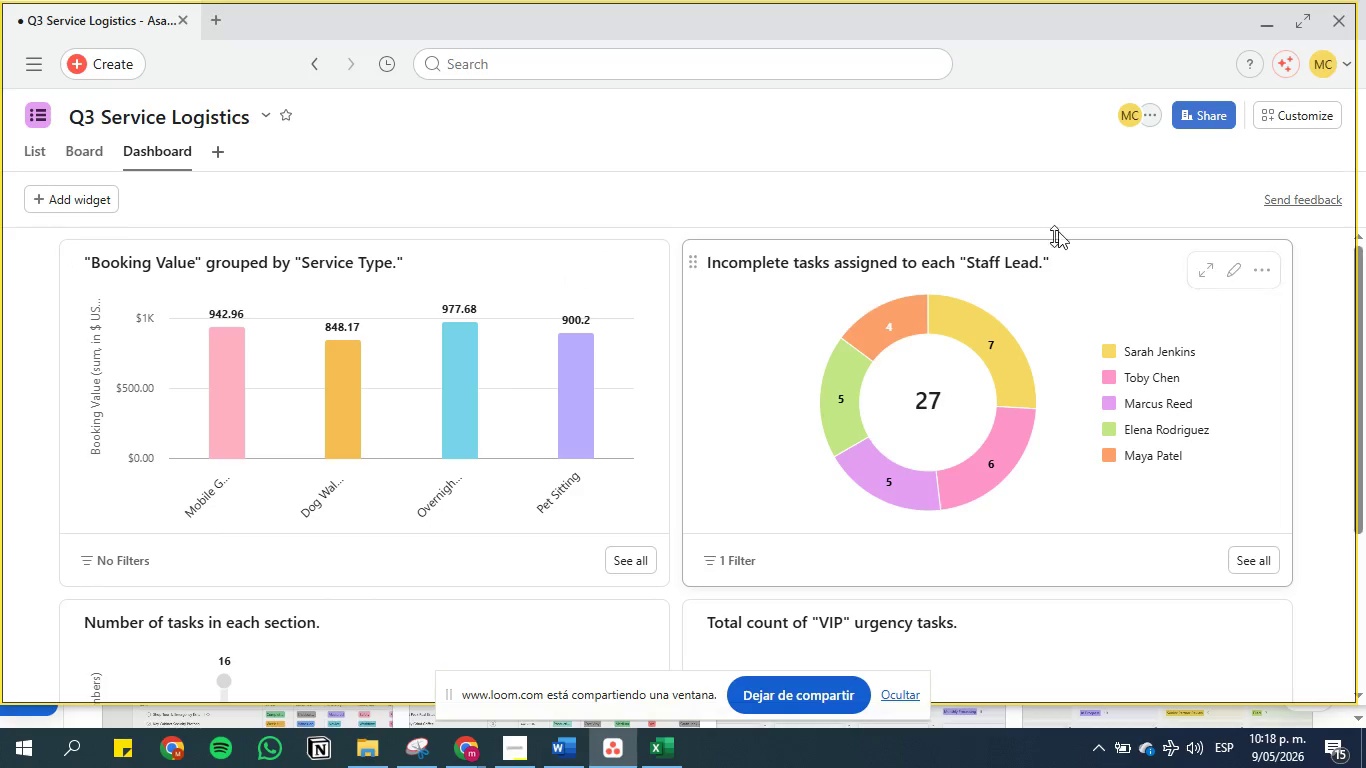 
wait(16.82)
 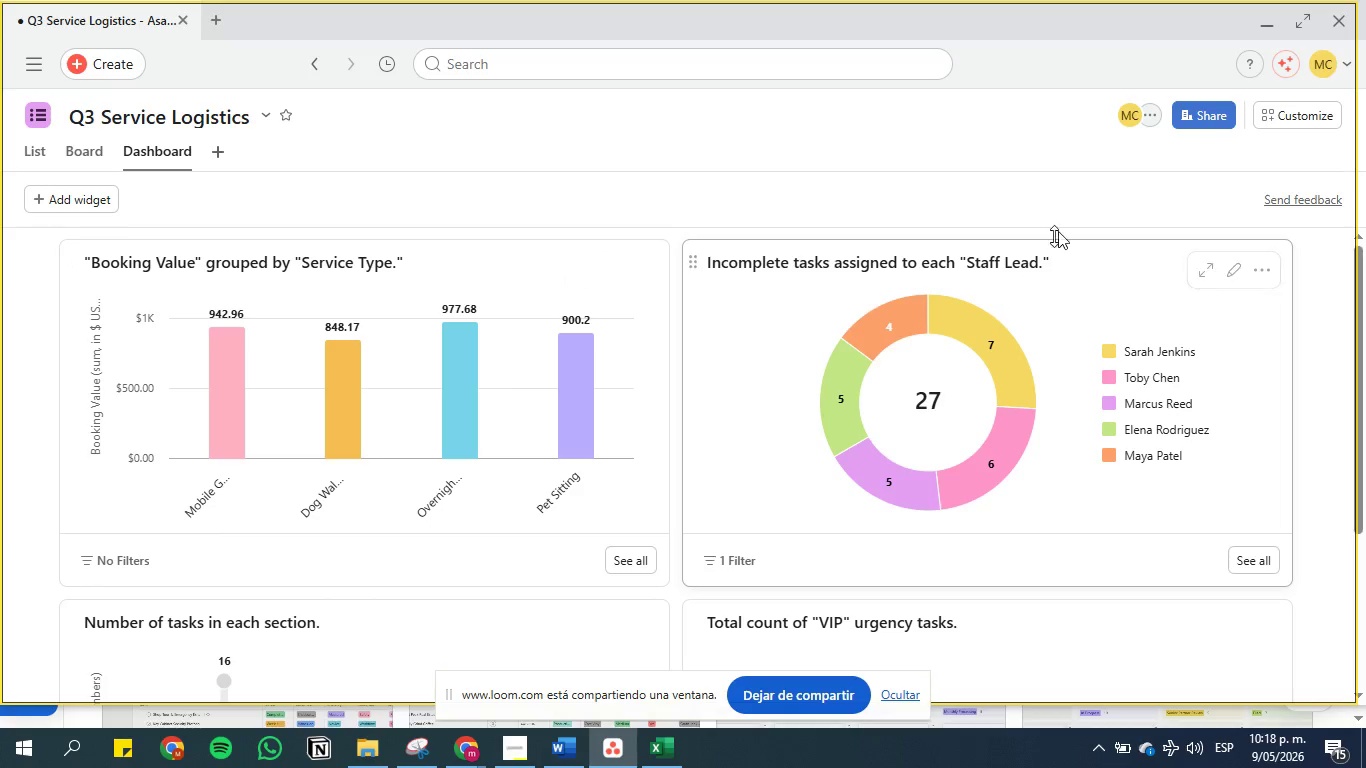 
left_click([739, 559])
 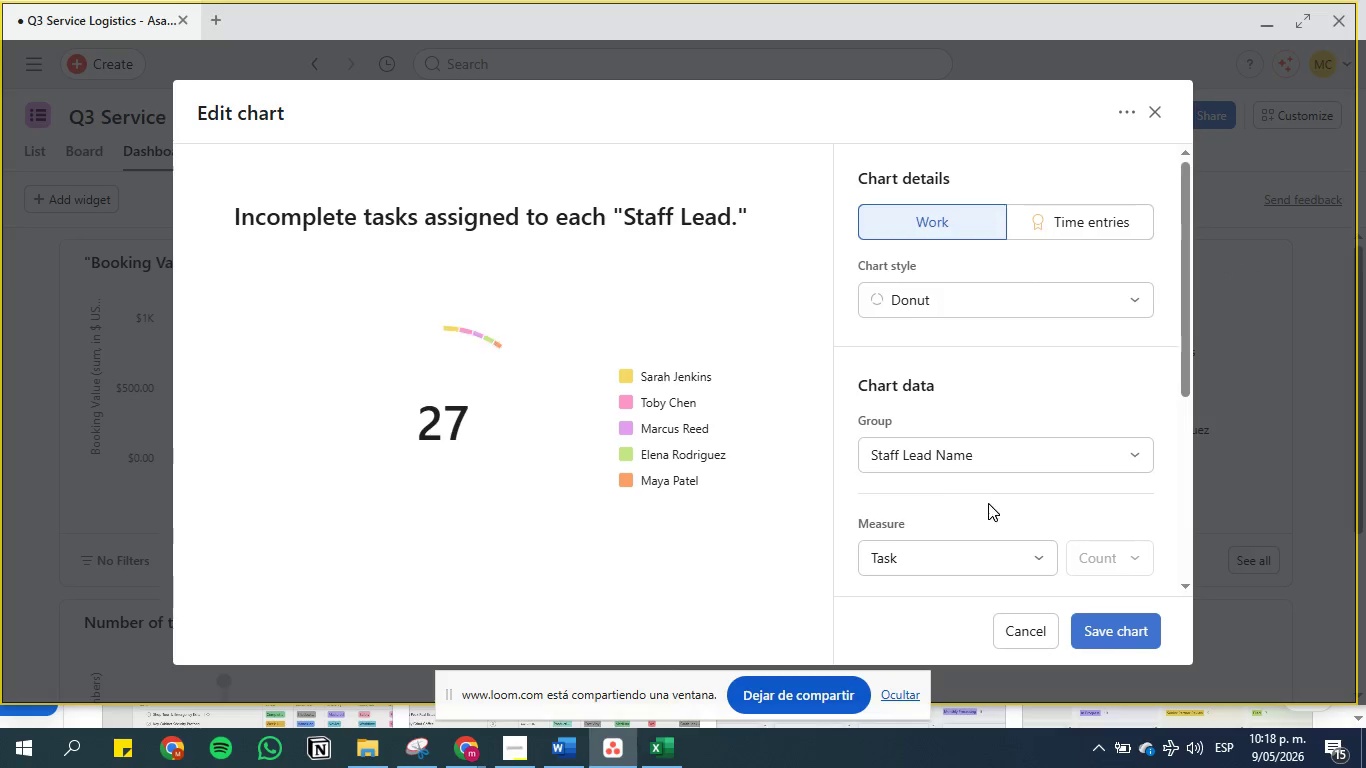 
scroll: coordinate [1038, 499], scroll_direction: down, amount: 12.0
 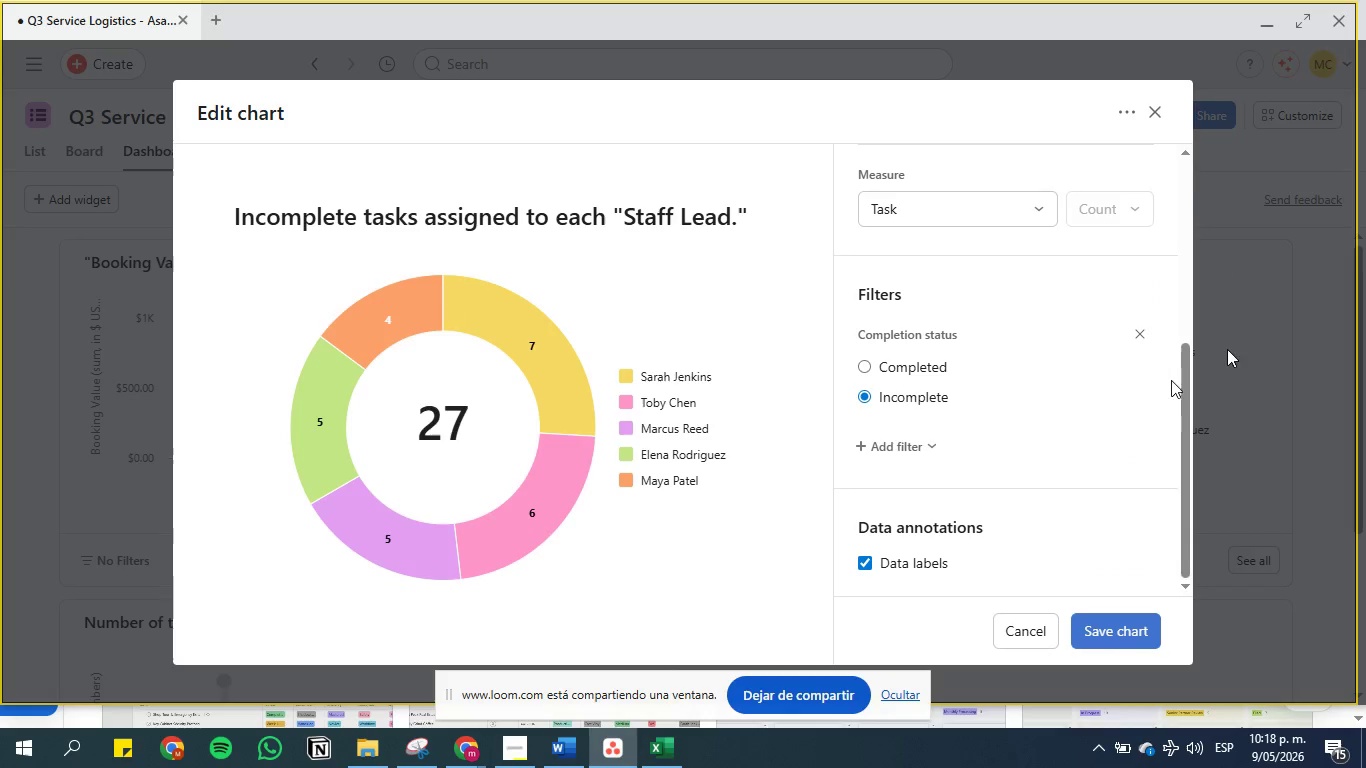 
left_click([1154, 114])
 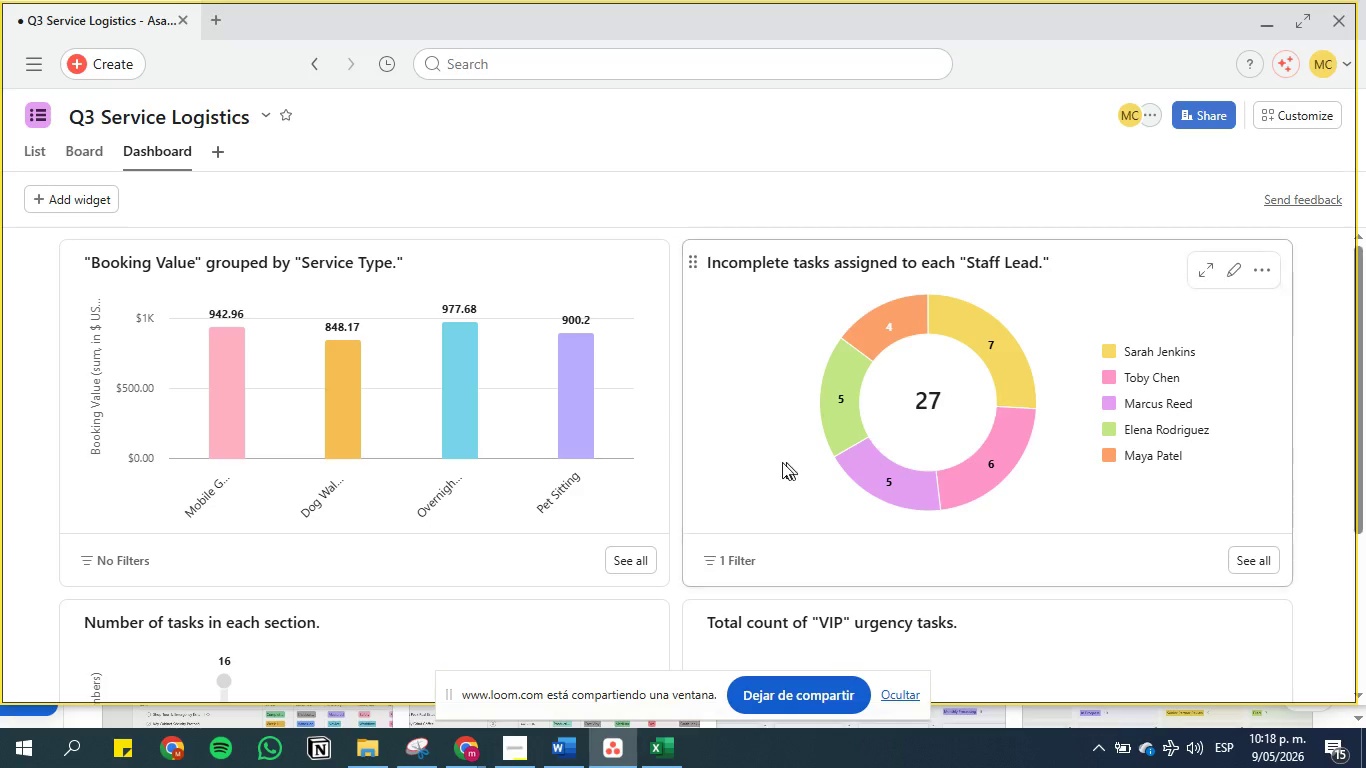 
scroll: coordinate [673, 479], scroll_direction: down, amount: 11.0
 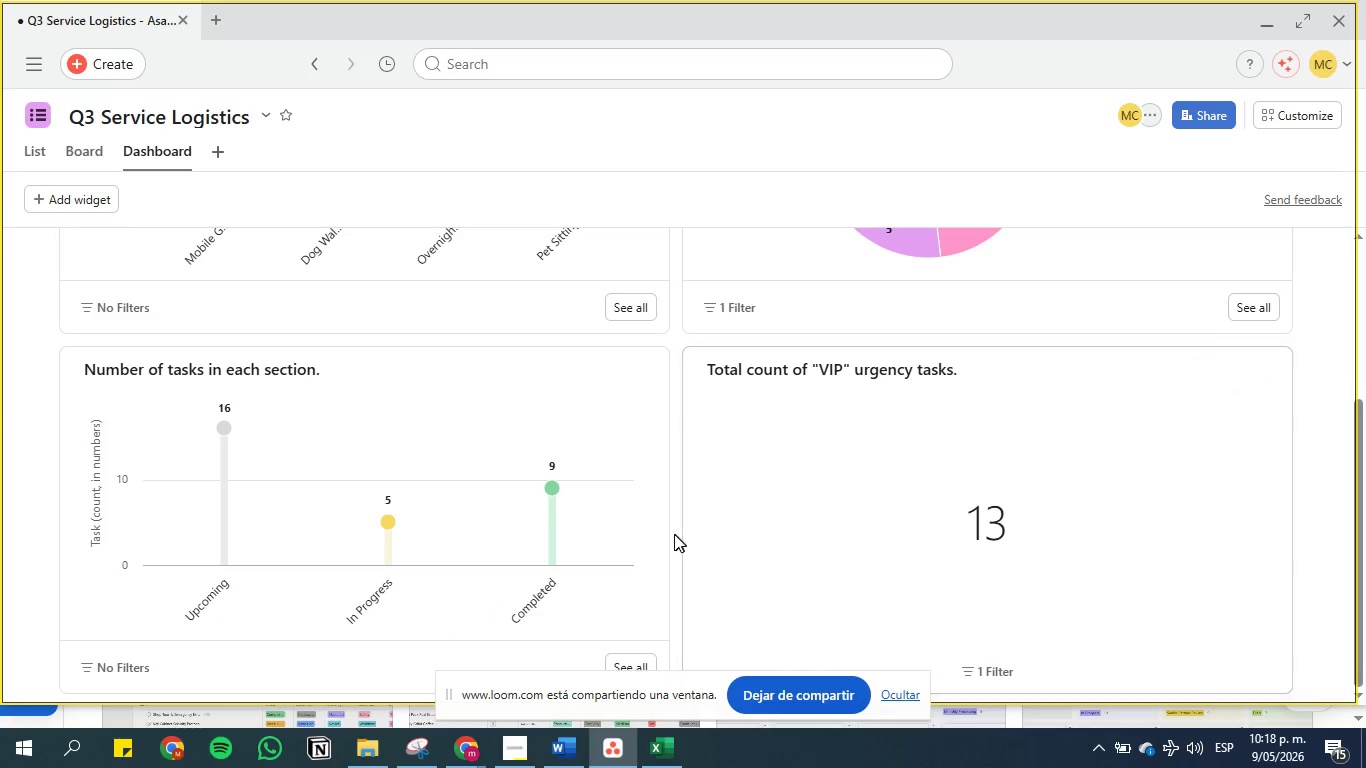 
wait(10.39)
 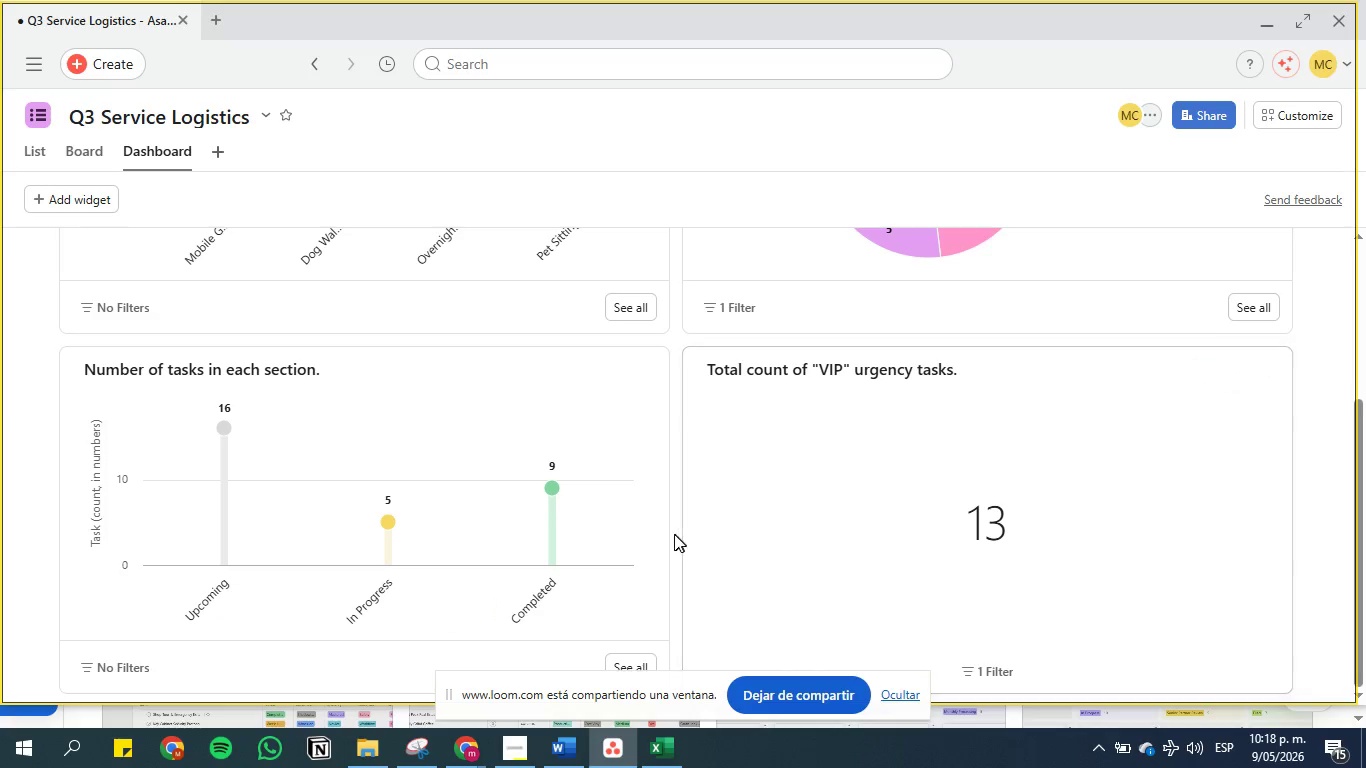 
scroll: coordinate [898, 425], scroll_direction: down, amount: 5.0
 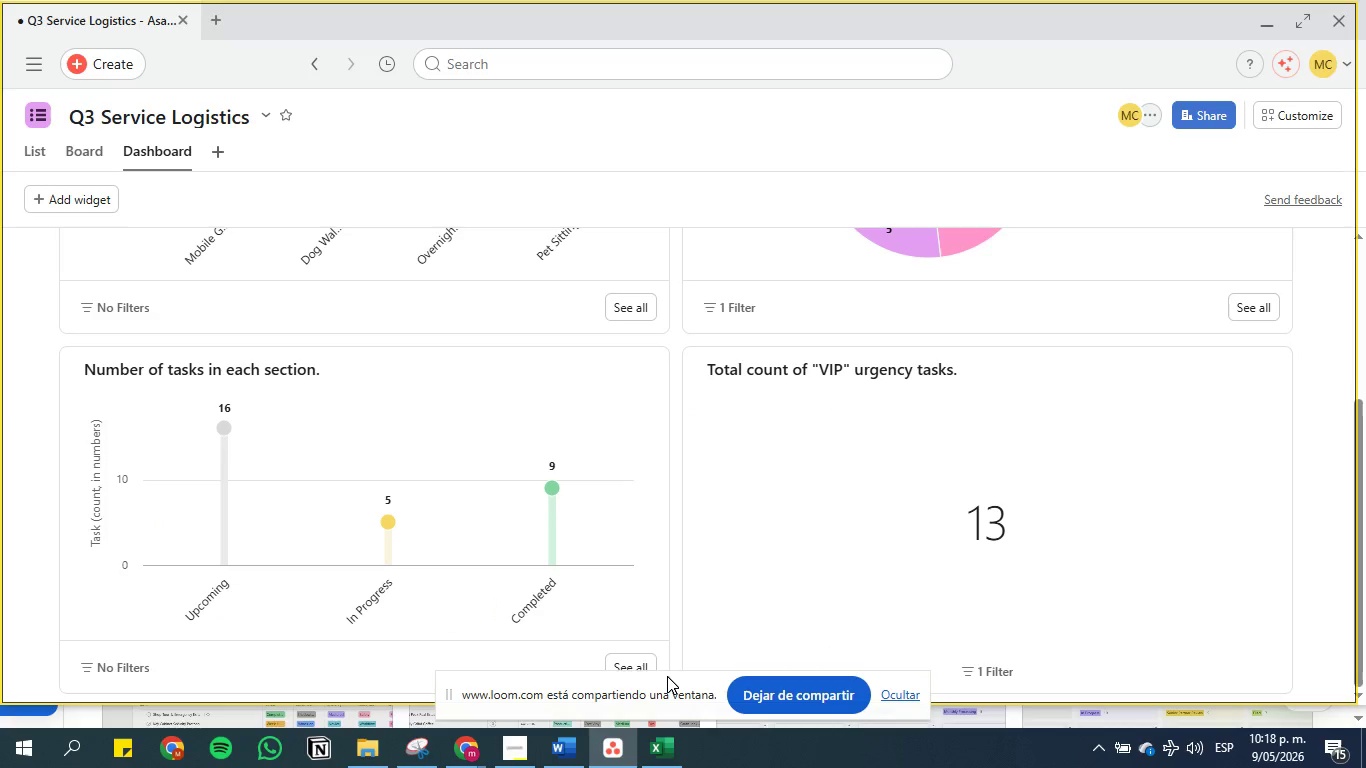 
left_click_drag(start_coordinate=[667, 676], to_coordinate=[177, 675])
 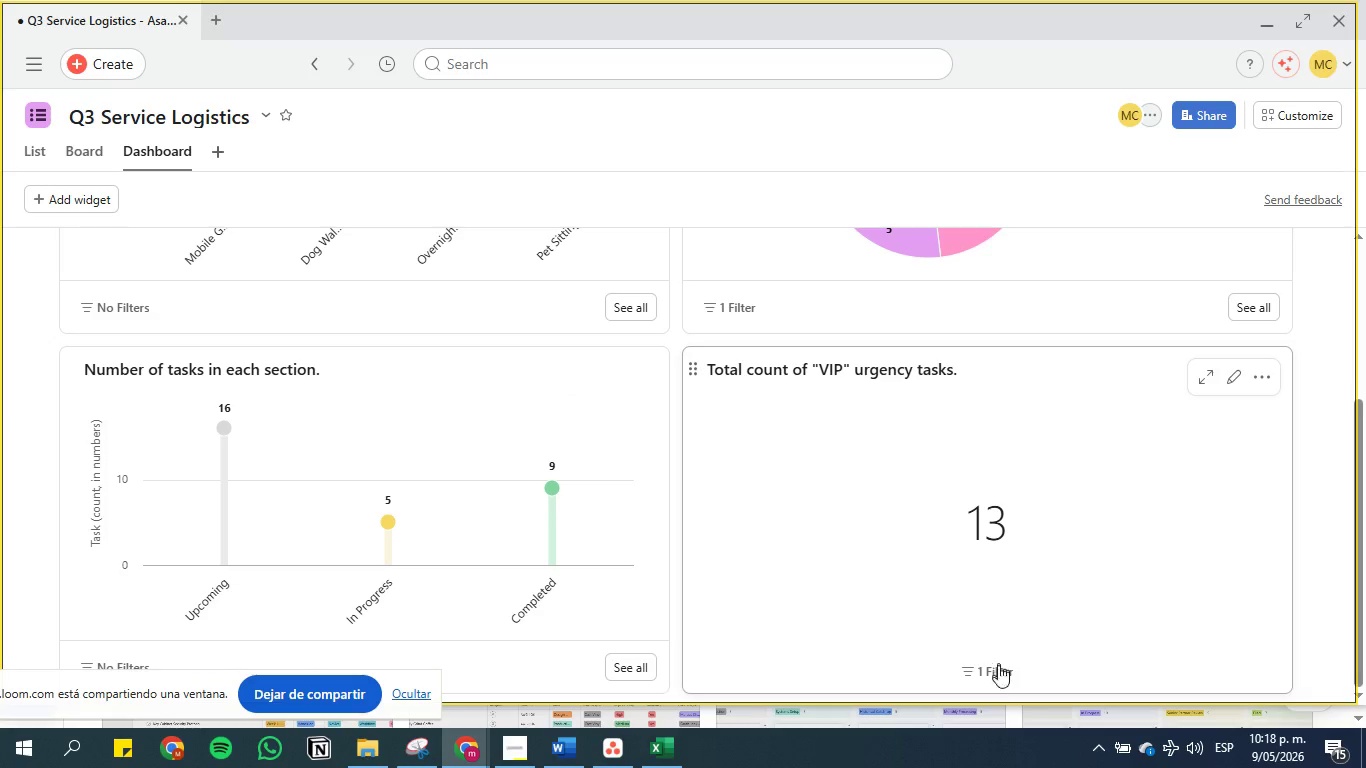 
left_click([998, 672])
 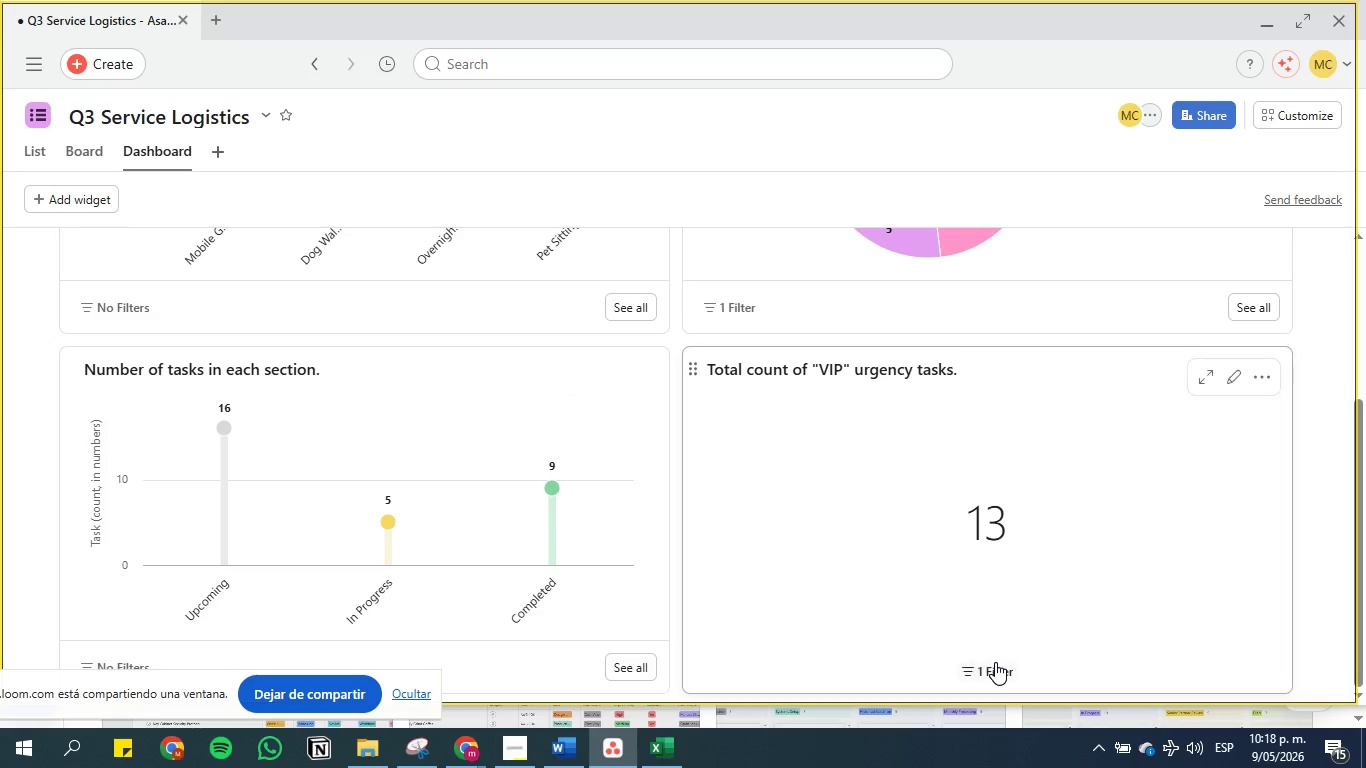 
left_click([995, 662])
 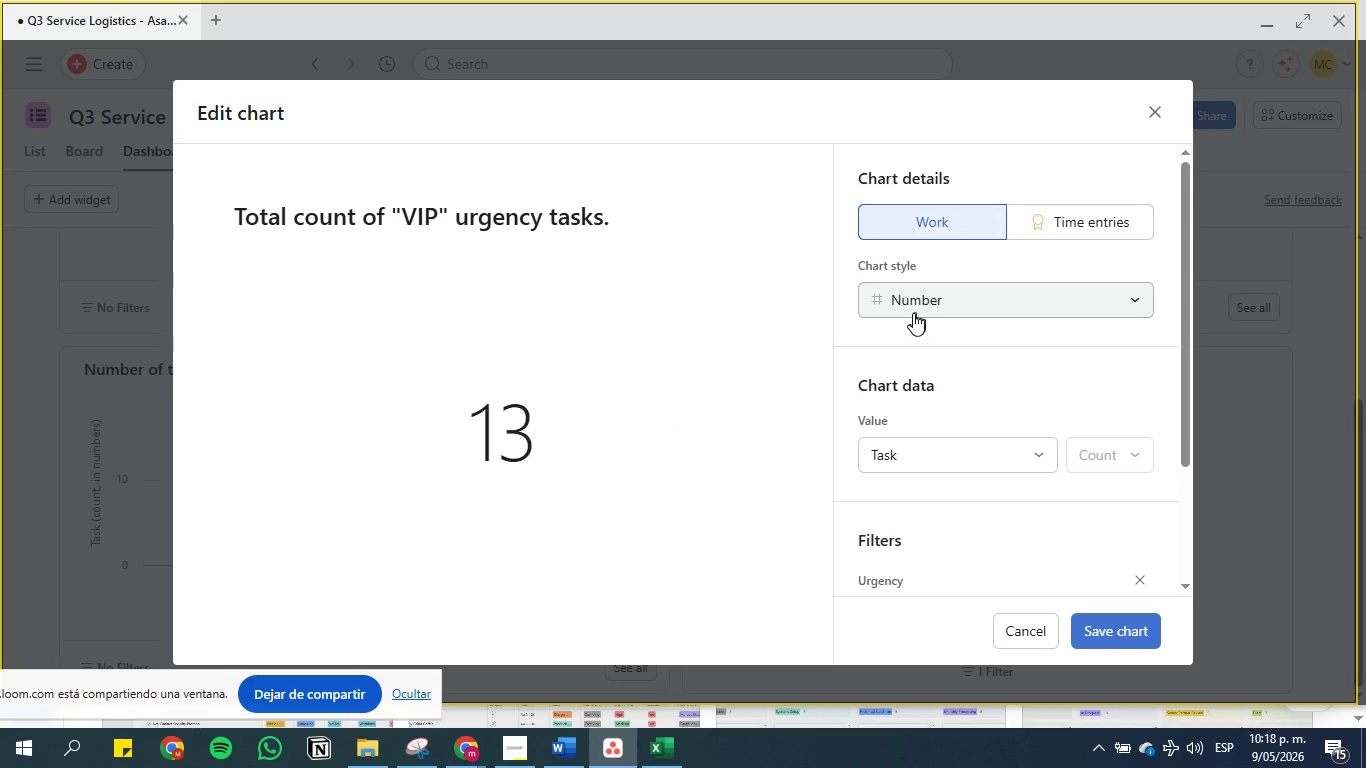 
scroll: coordinate [890, 377], scroll_direction: down, amount: 12.0
 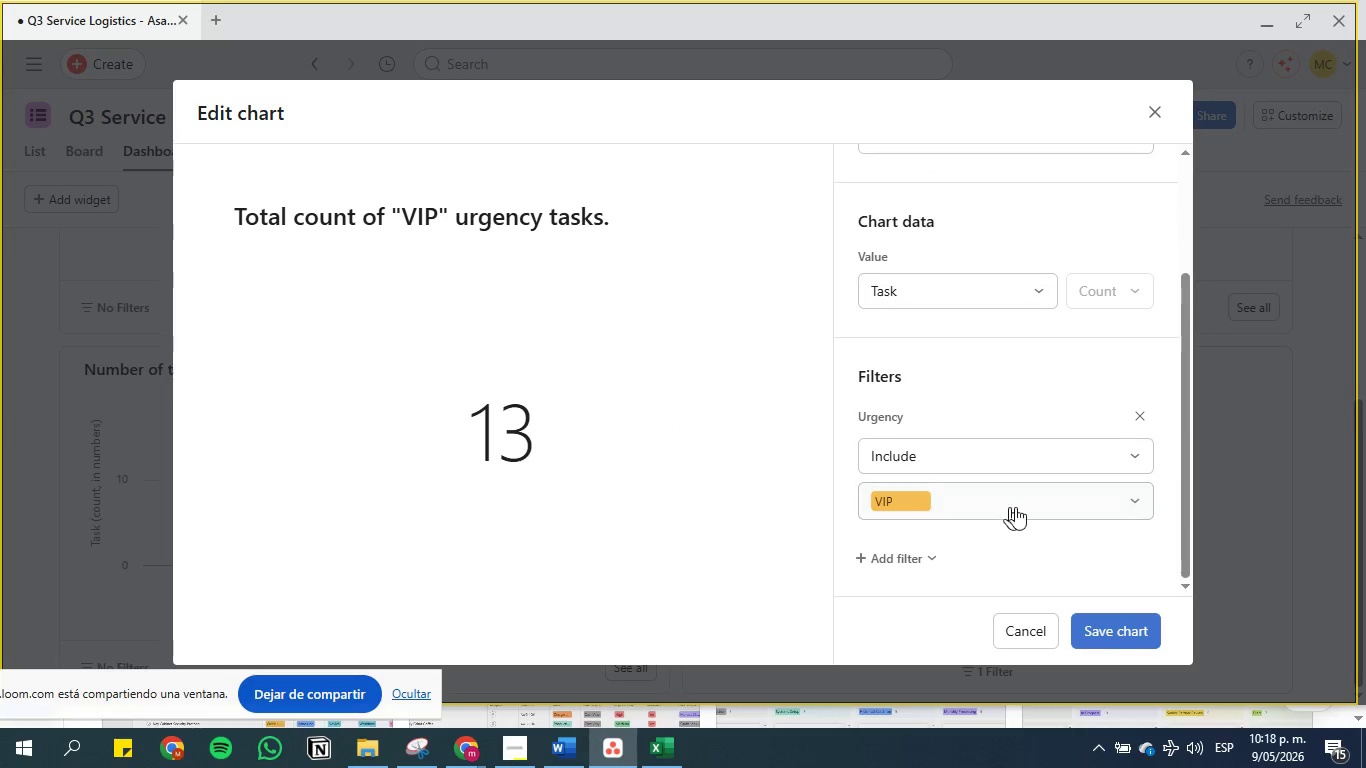 
wait(5.48)
 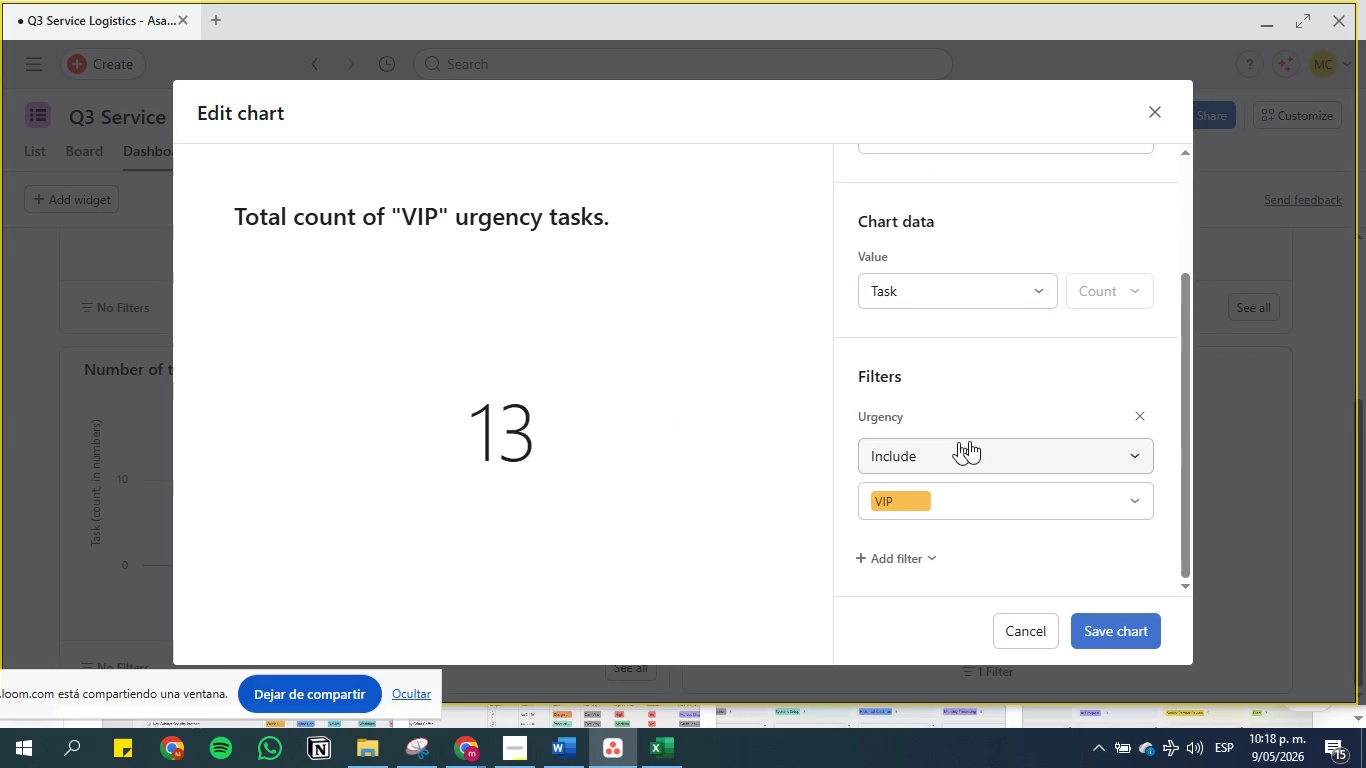 
left_click([1153, 114])
 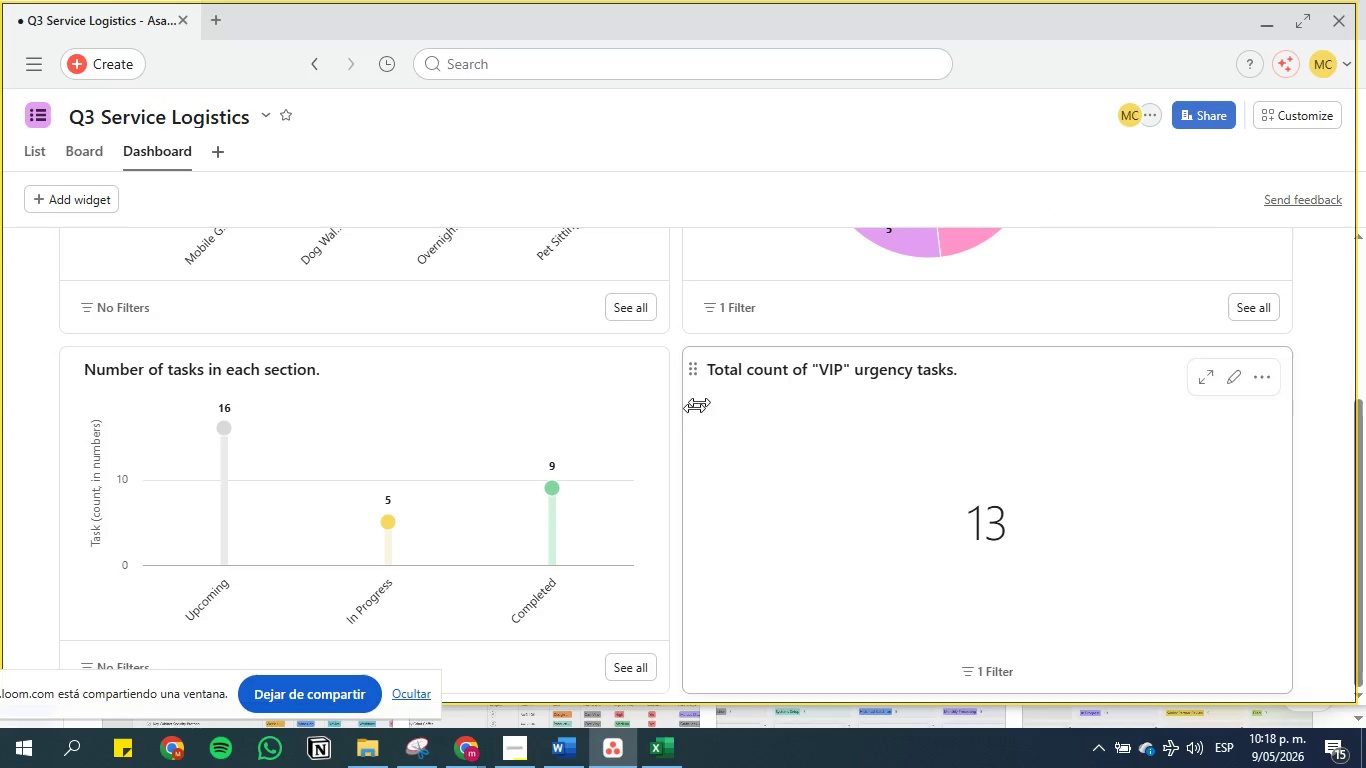 
scroll: coordinate [671, 436], scroll_direction: down, amount: 8.0
 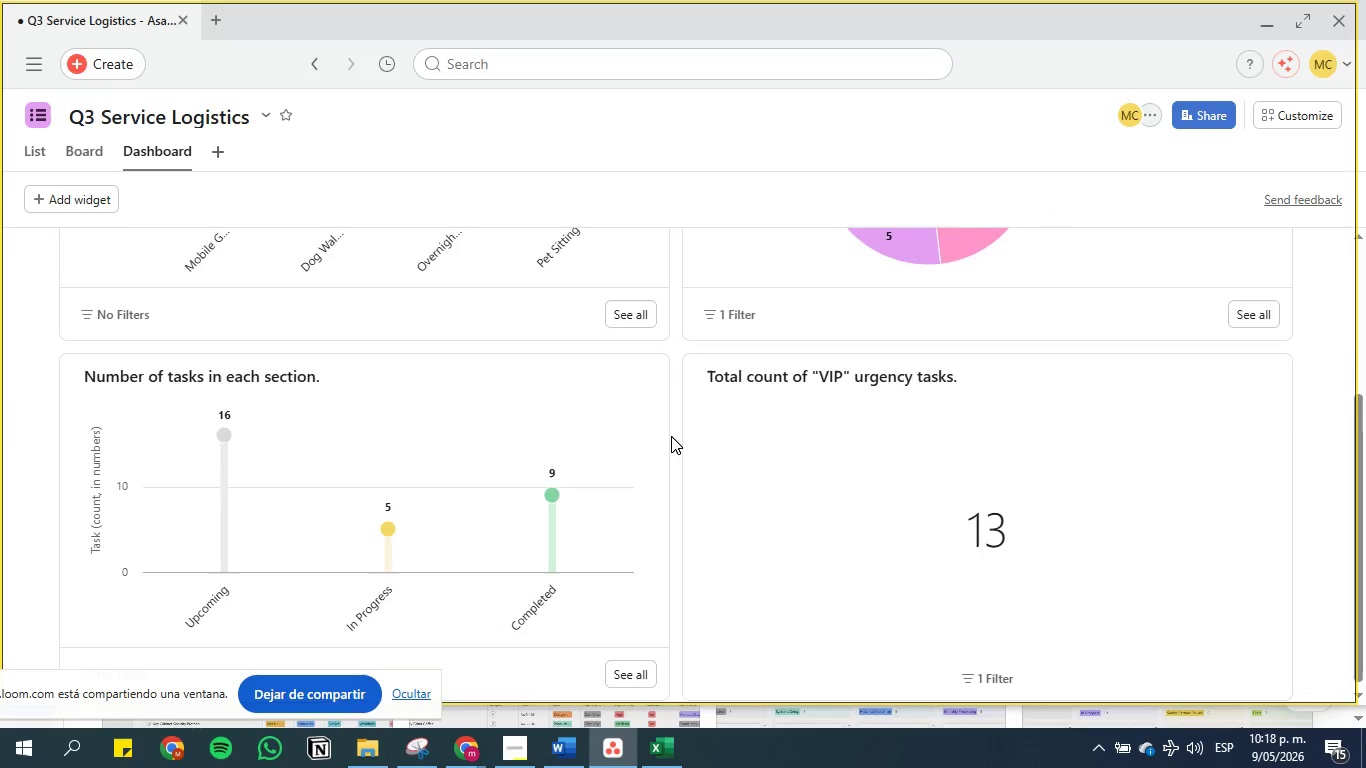 
scroll: coordinate [660, 394], scroll_direction: up, amount: 13.0
 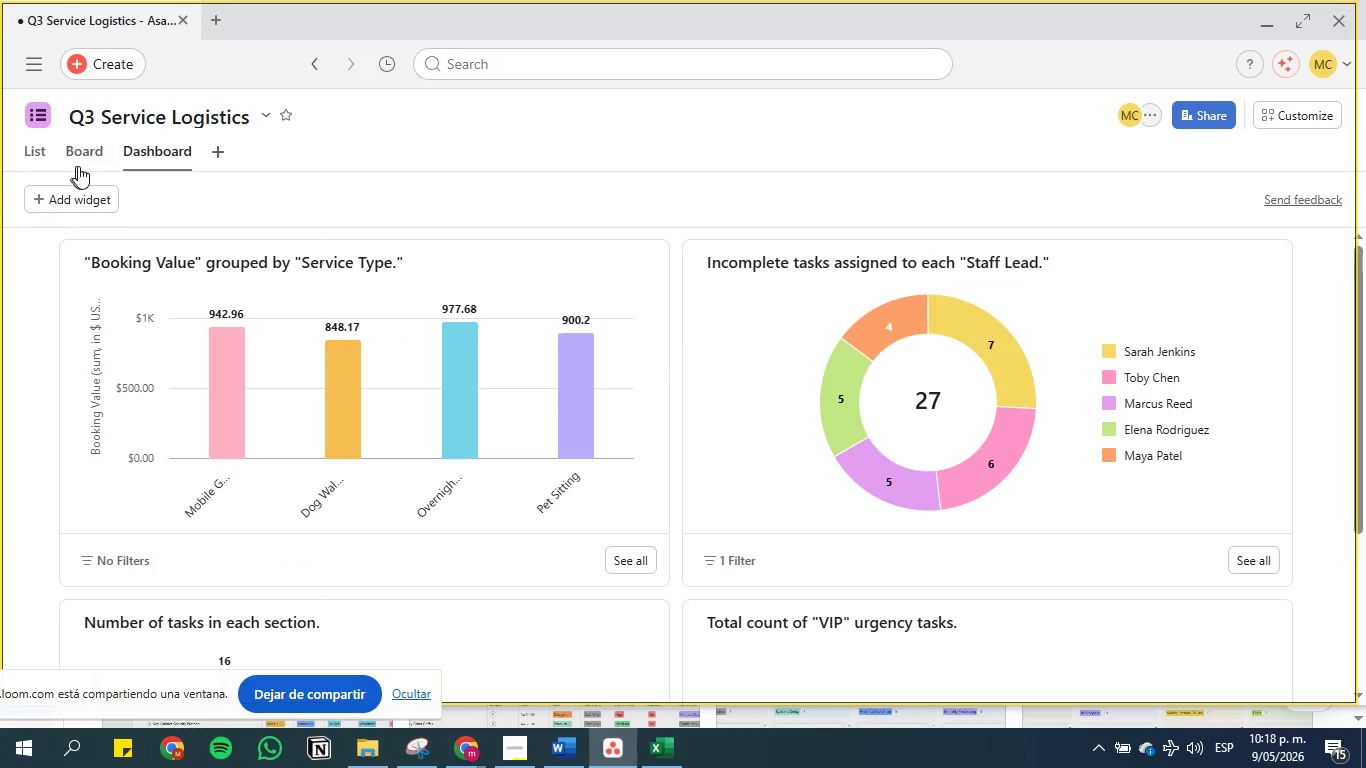 
left_click([81, 163])
 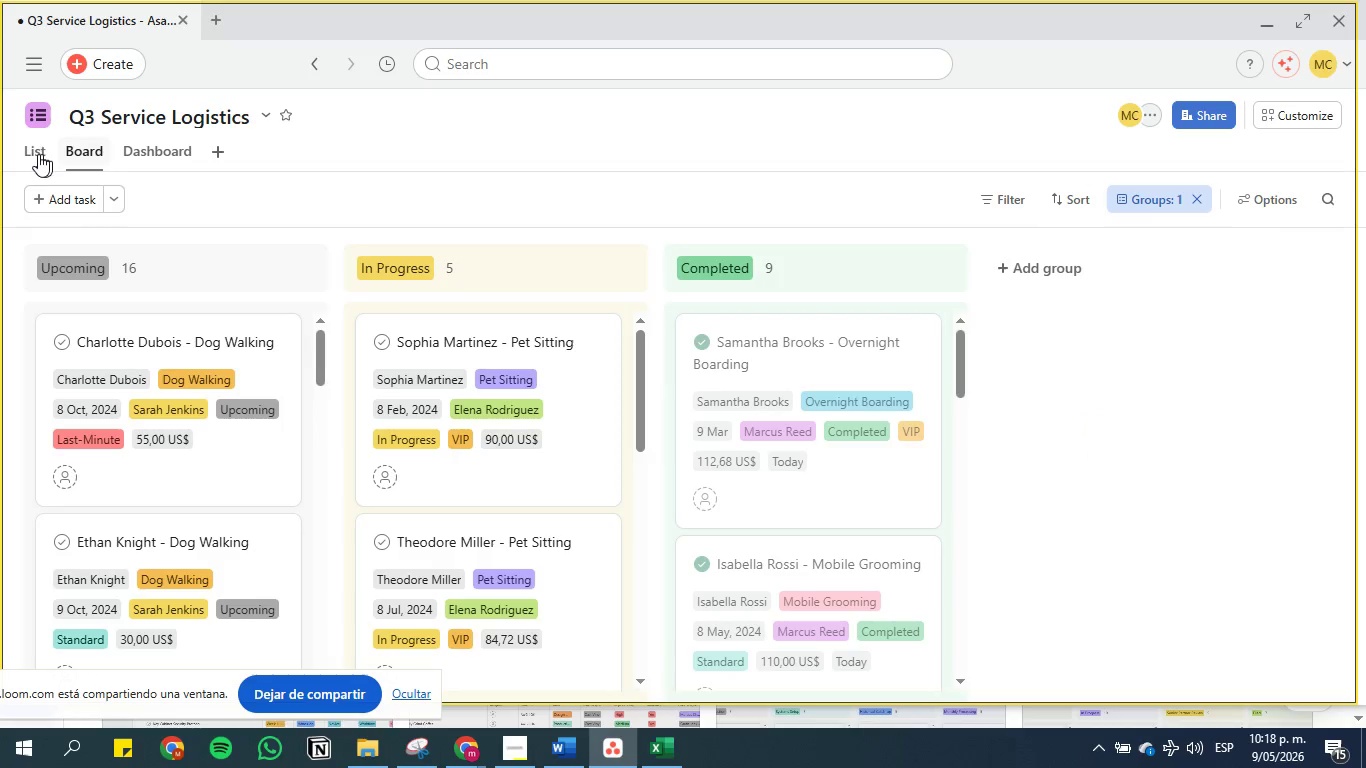 
left_click([29, 154])
 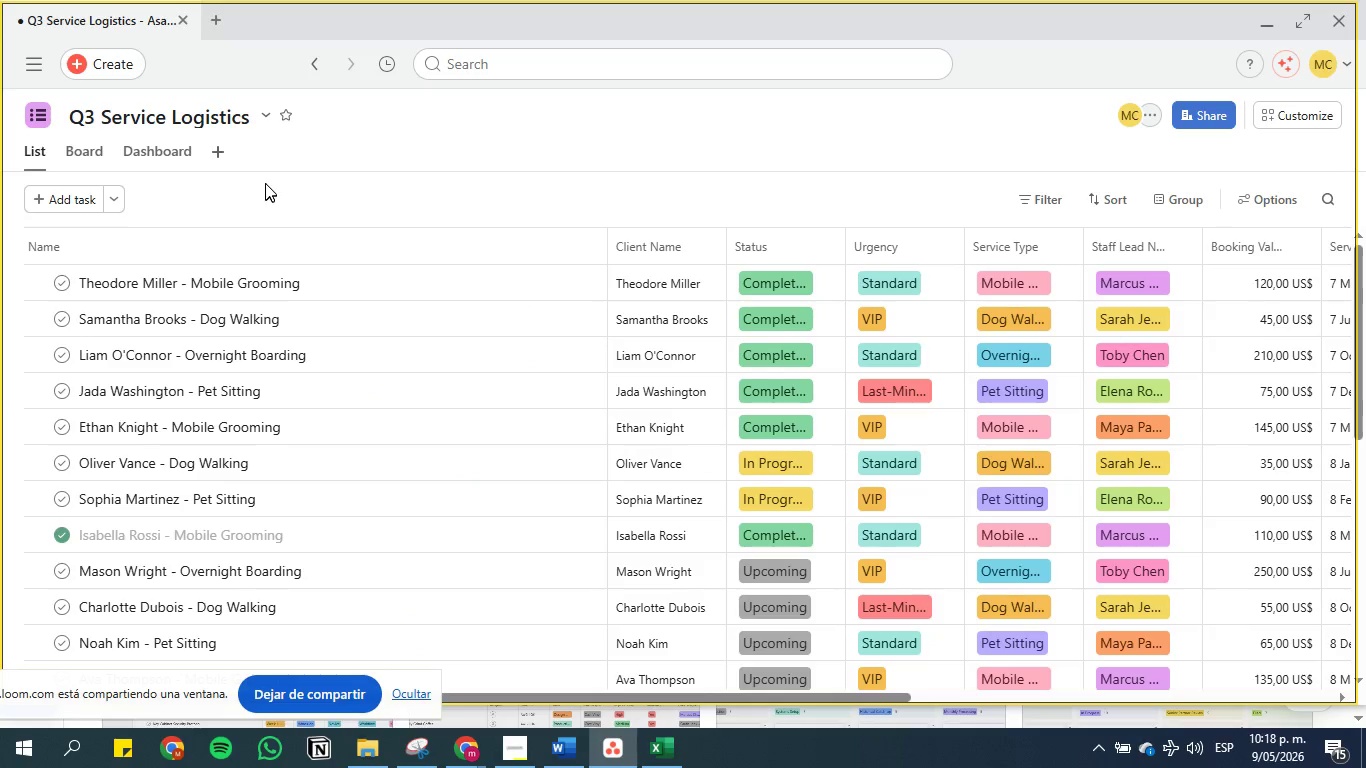 
scroll: coordinate [322, 181], scroll_direction: up, amount: 12.0
 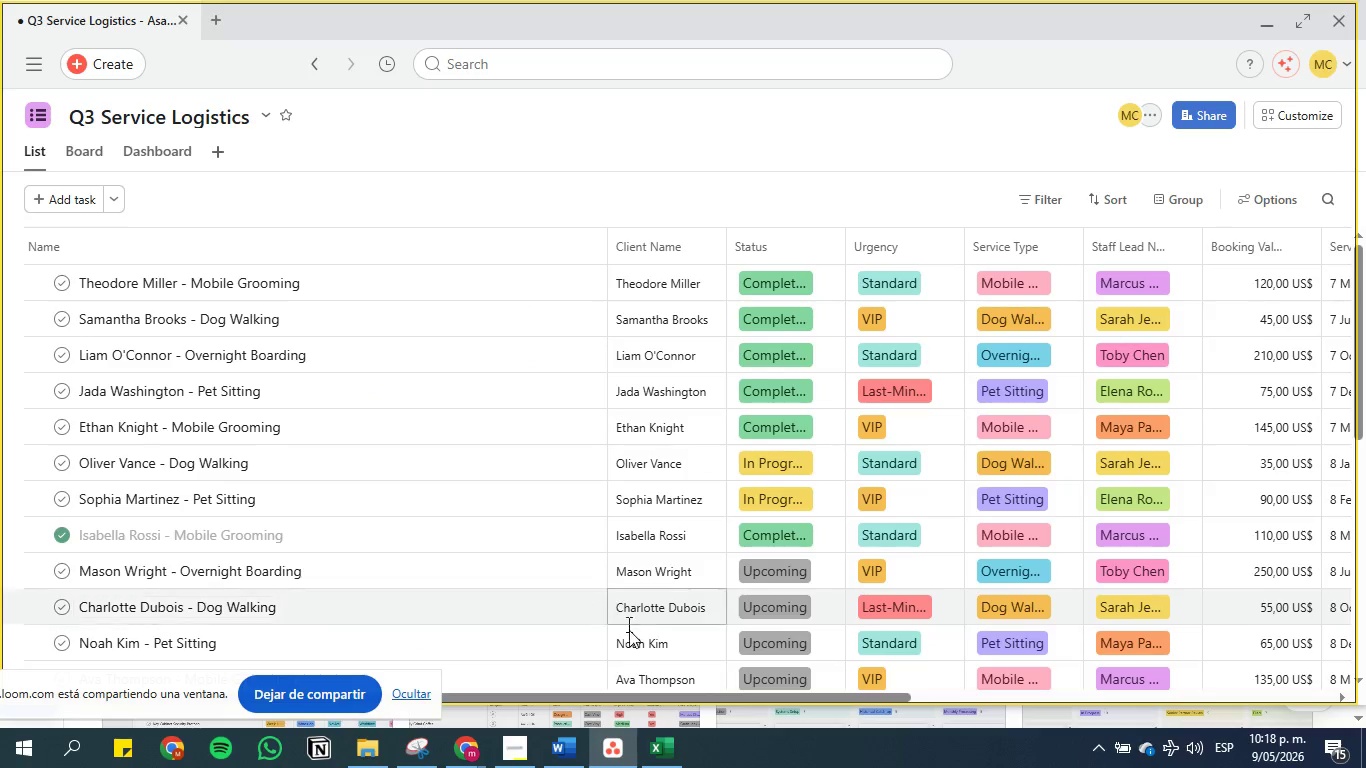 
left_click([607, 749])
 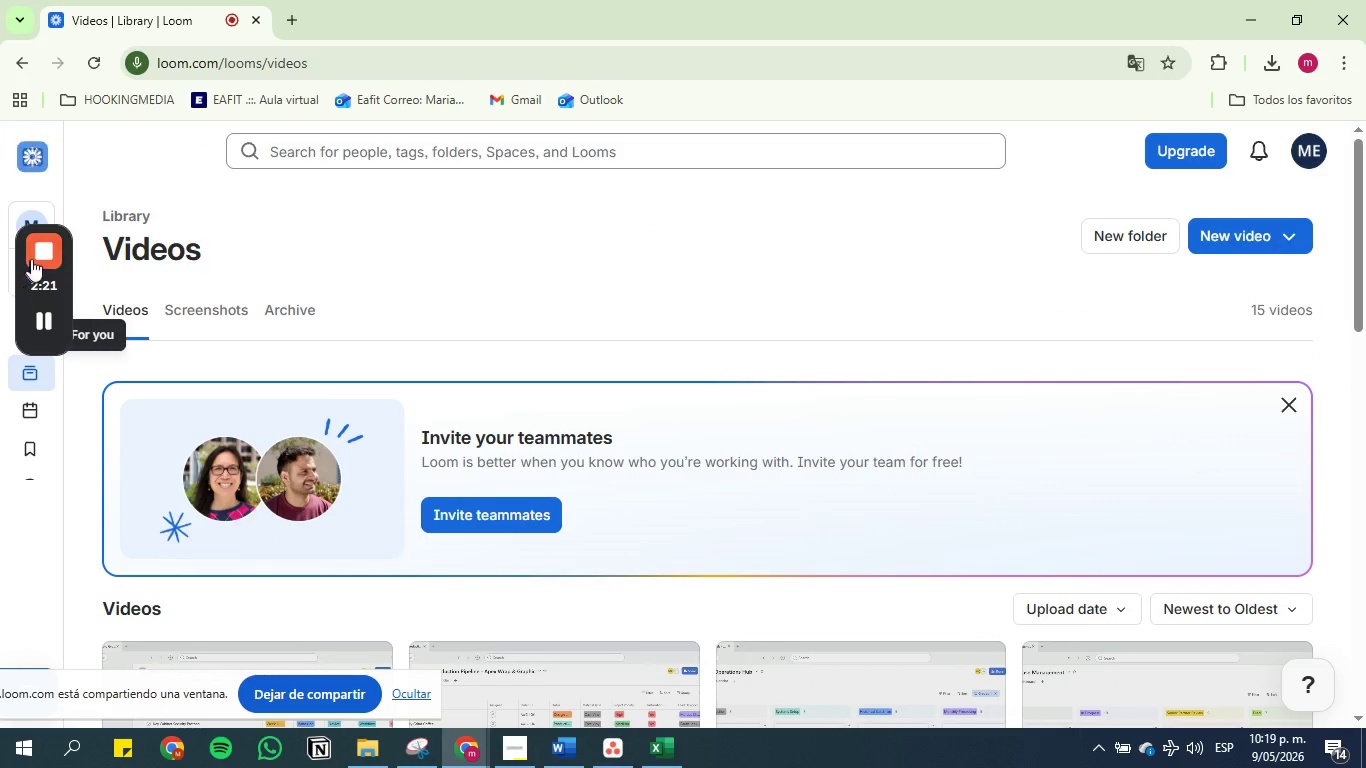 
left_click([38, 250])
 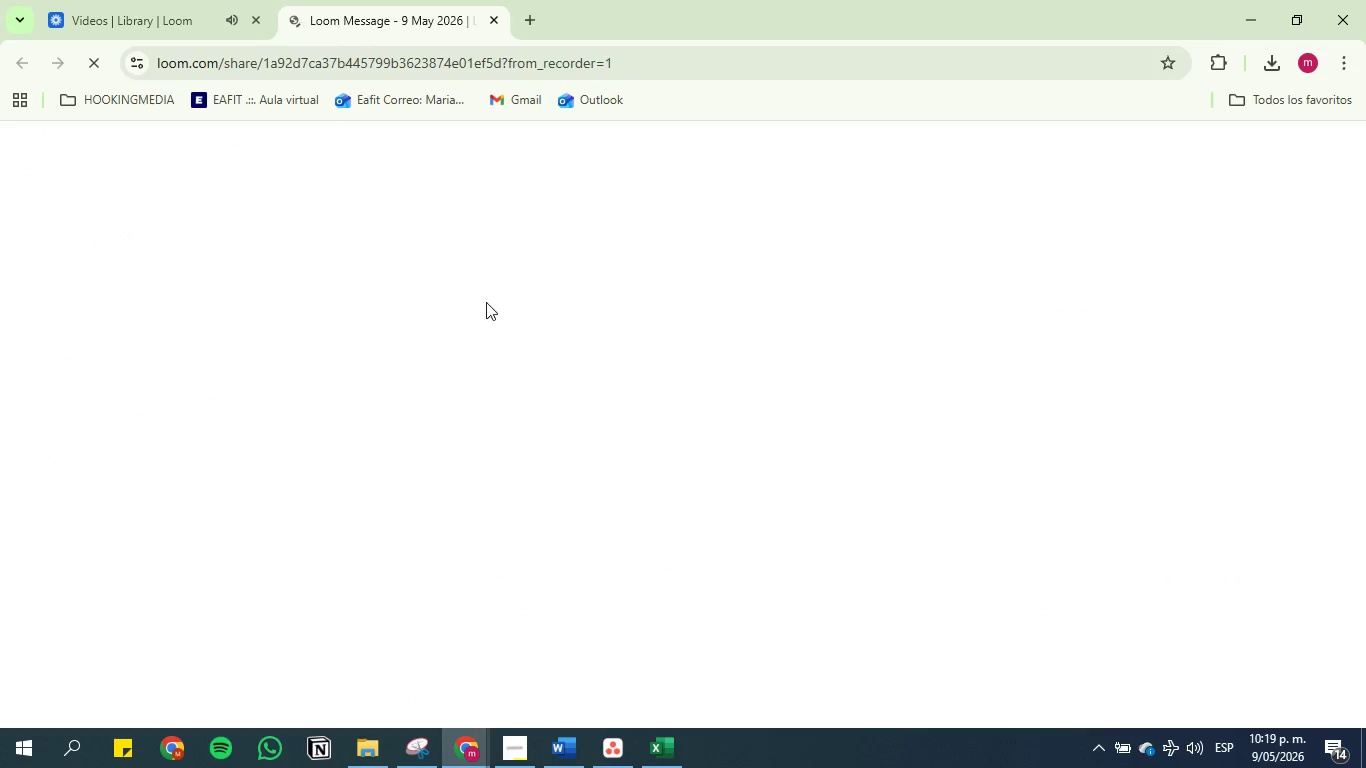 
left_click([560, 752])
 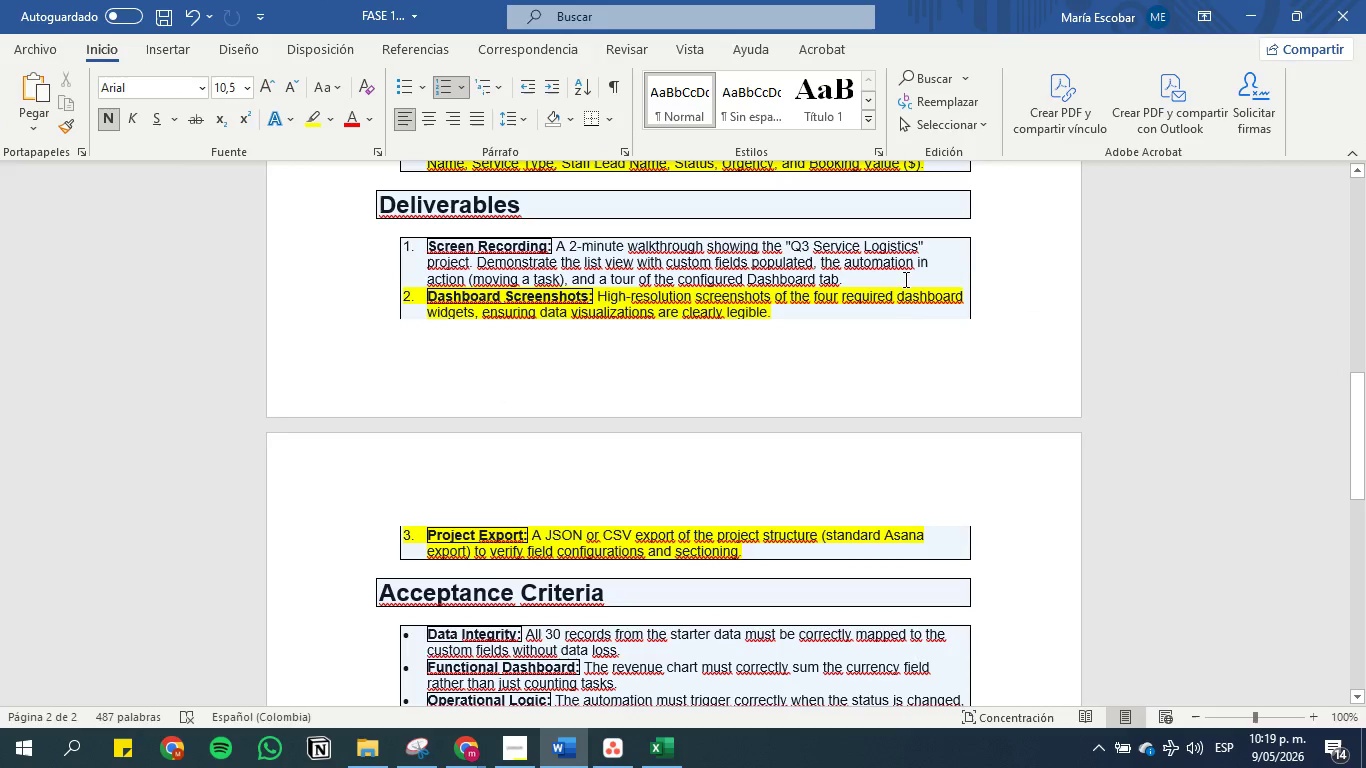 
left_click_drag(start_coordinate=[847, 277], to_coordinate=[435, 249])
 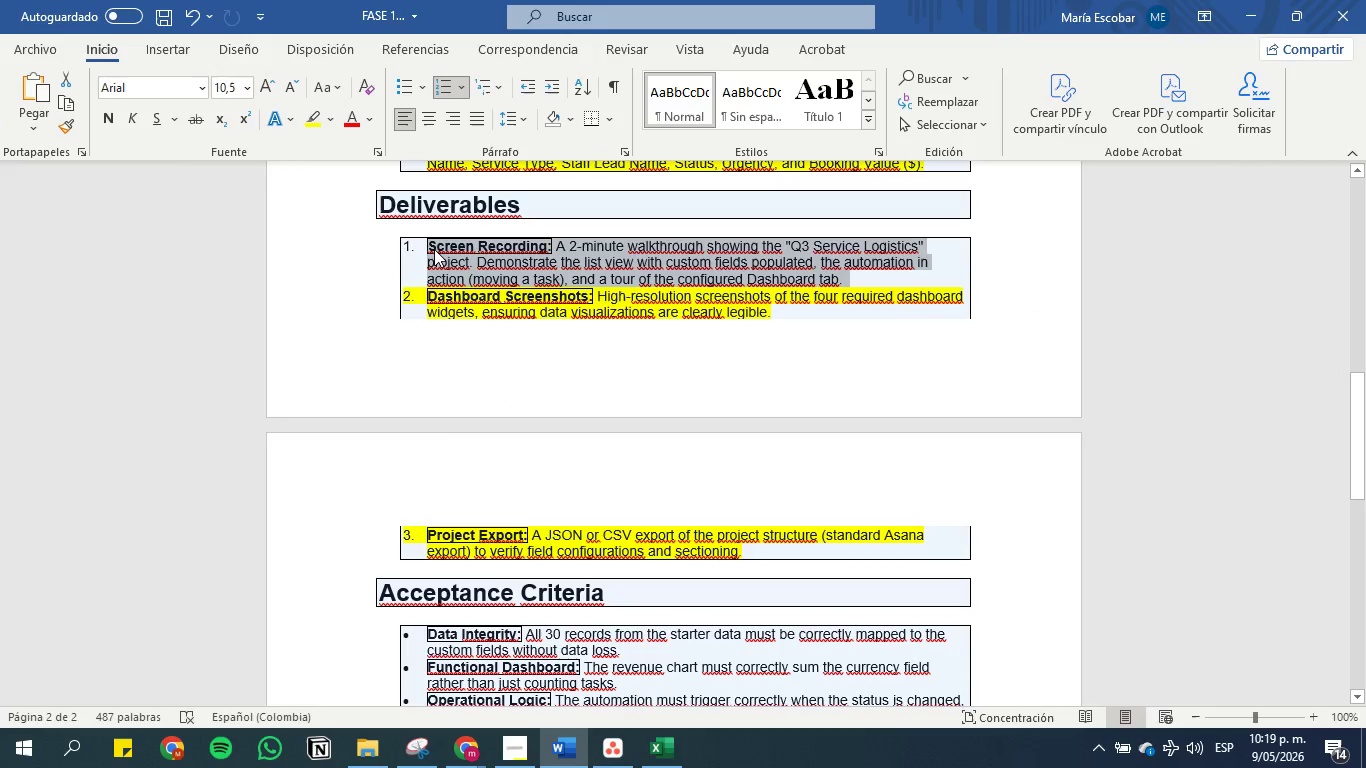 
key(Control+C)
 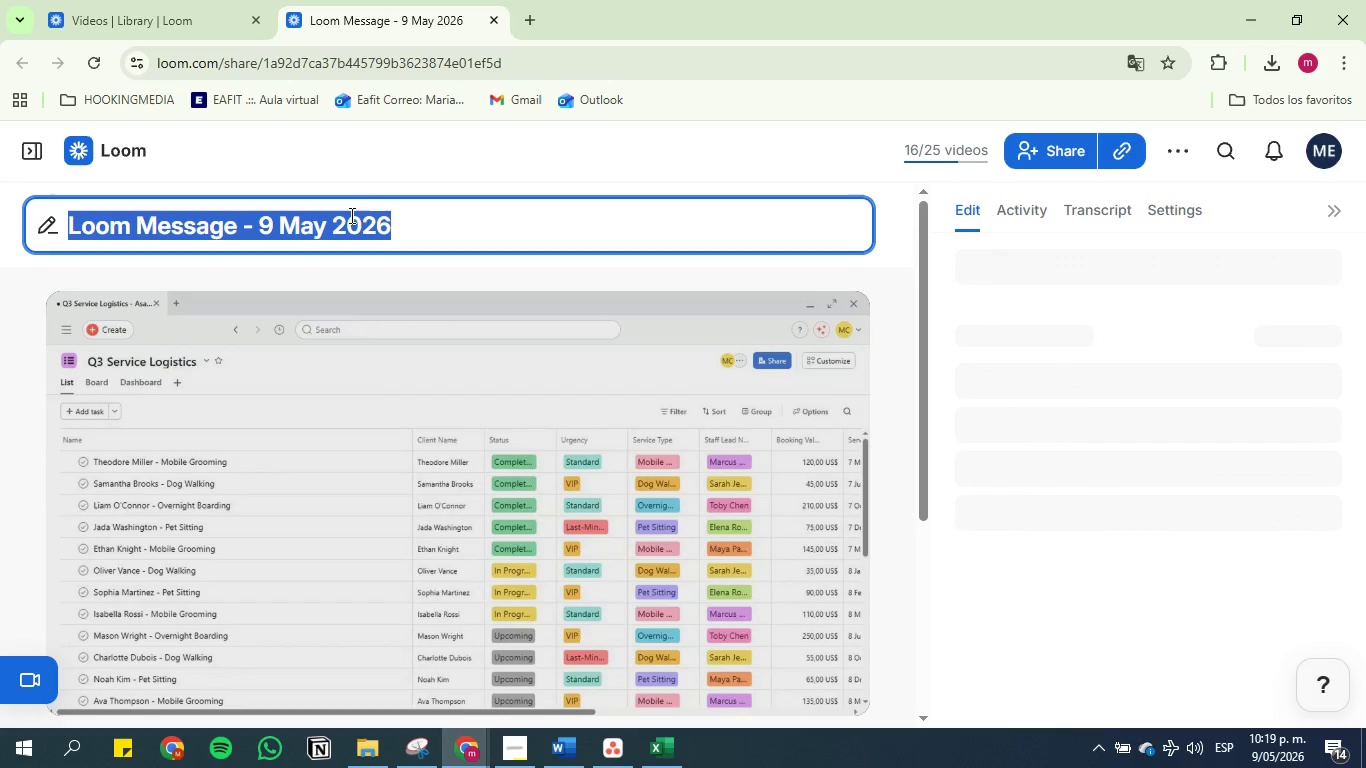 
key(Backspace)
 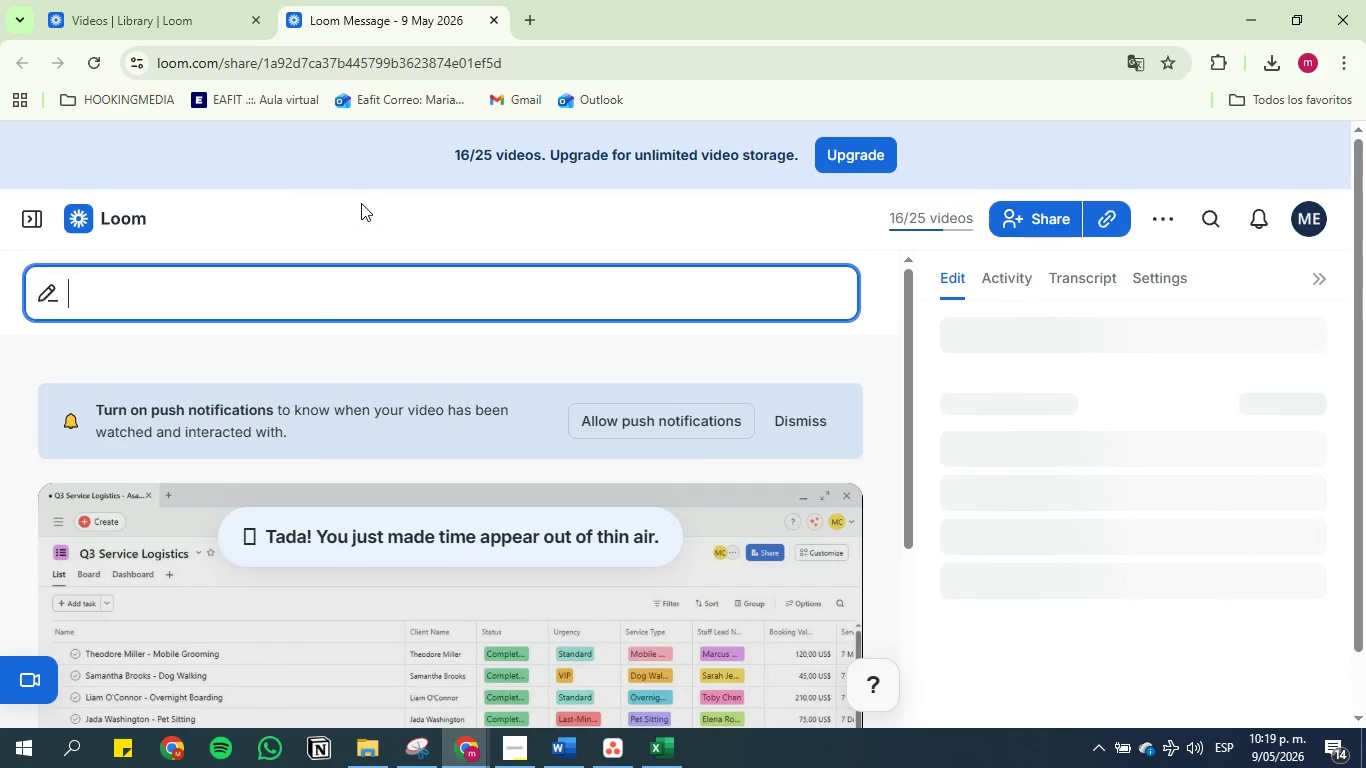 
key(Control+V)
 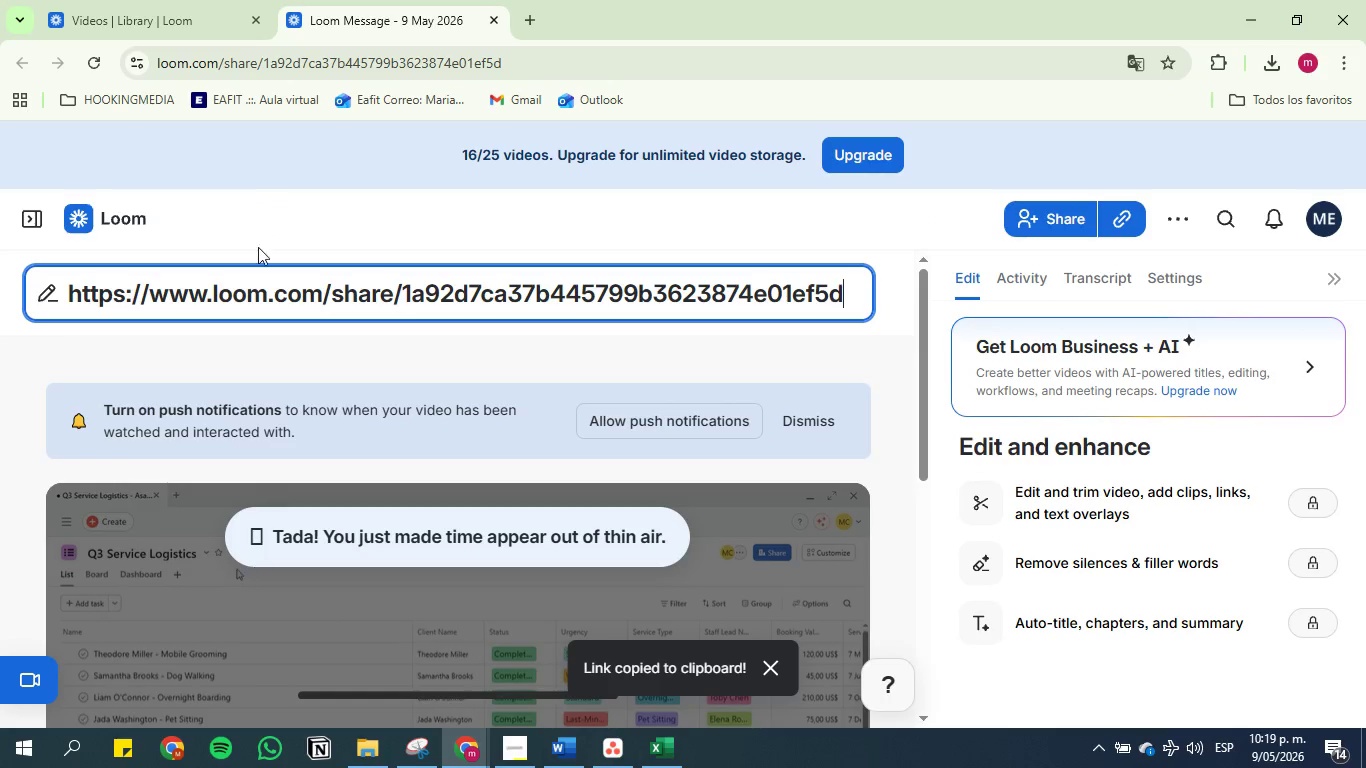 
double_click([264, 301])
 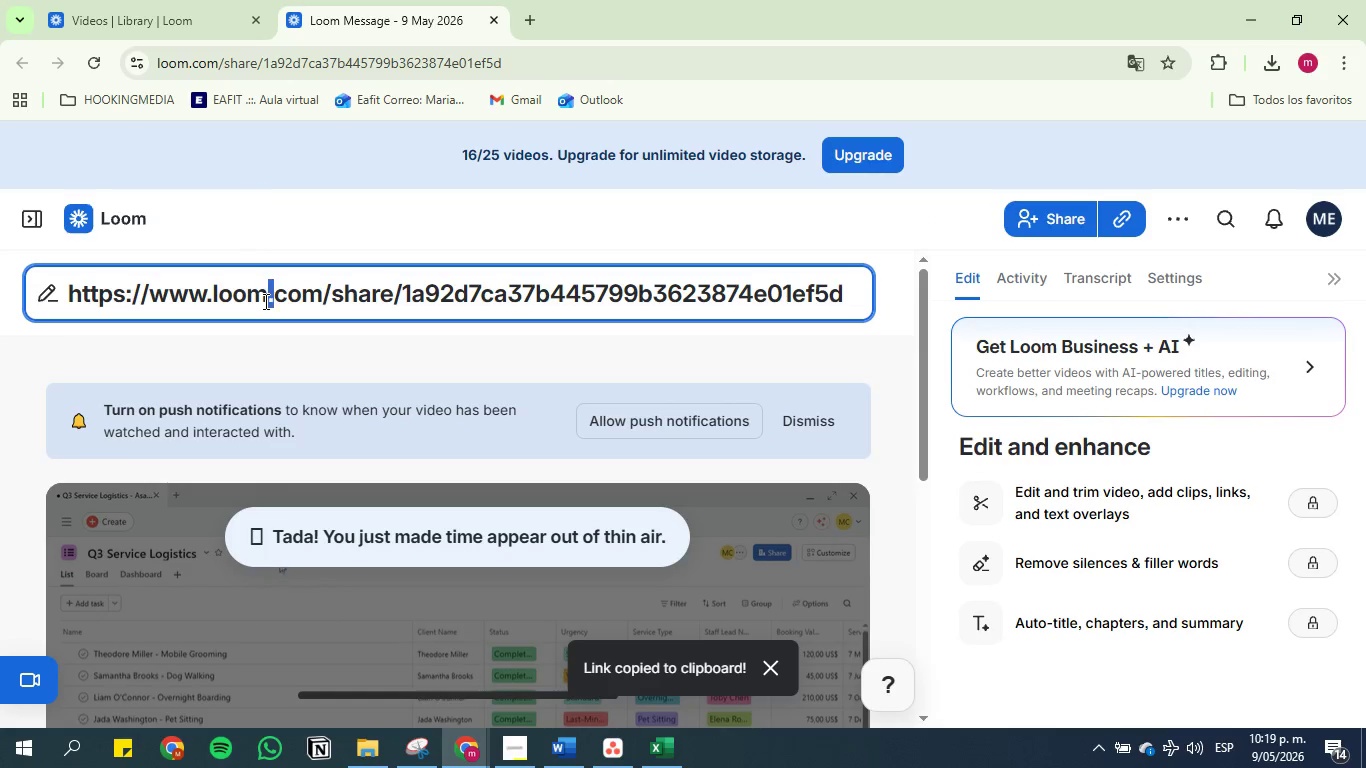 
triple_click([264, 301])
 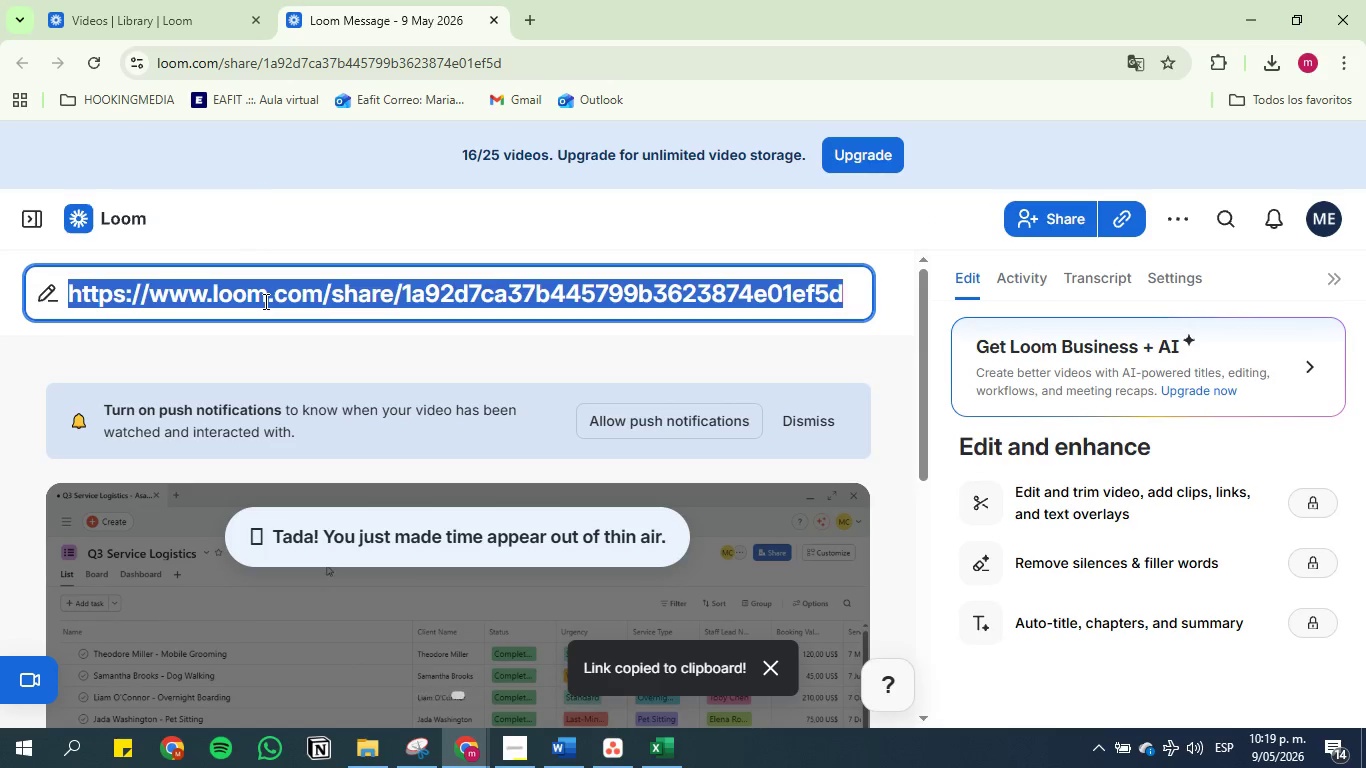 
key(Backspace)
 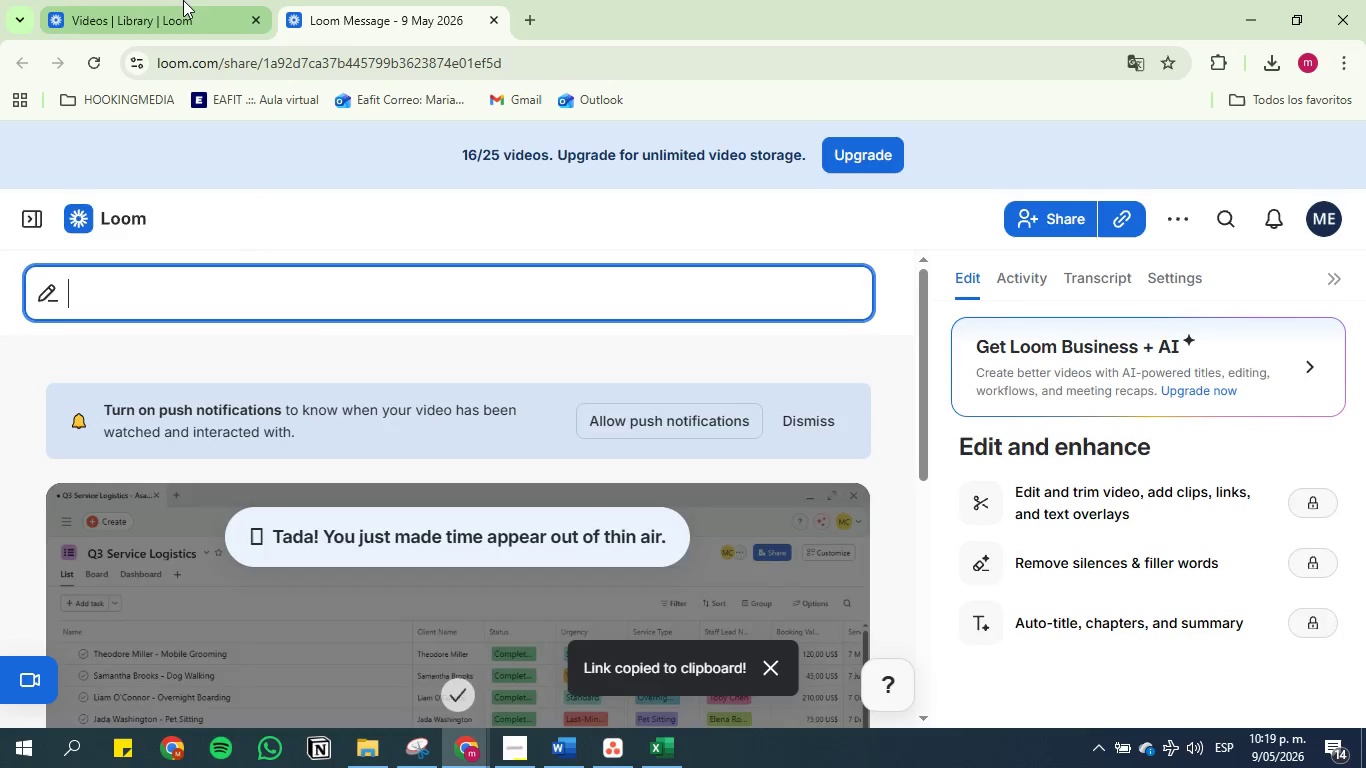 
left_click([182, 0])
 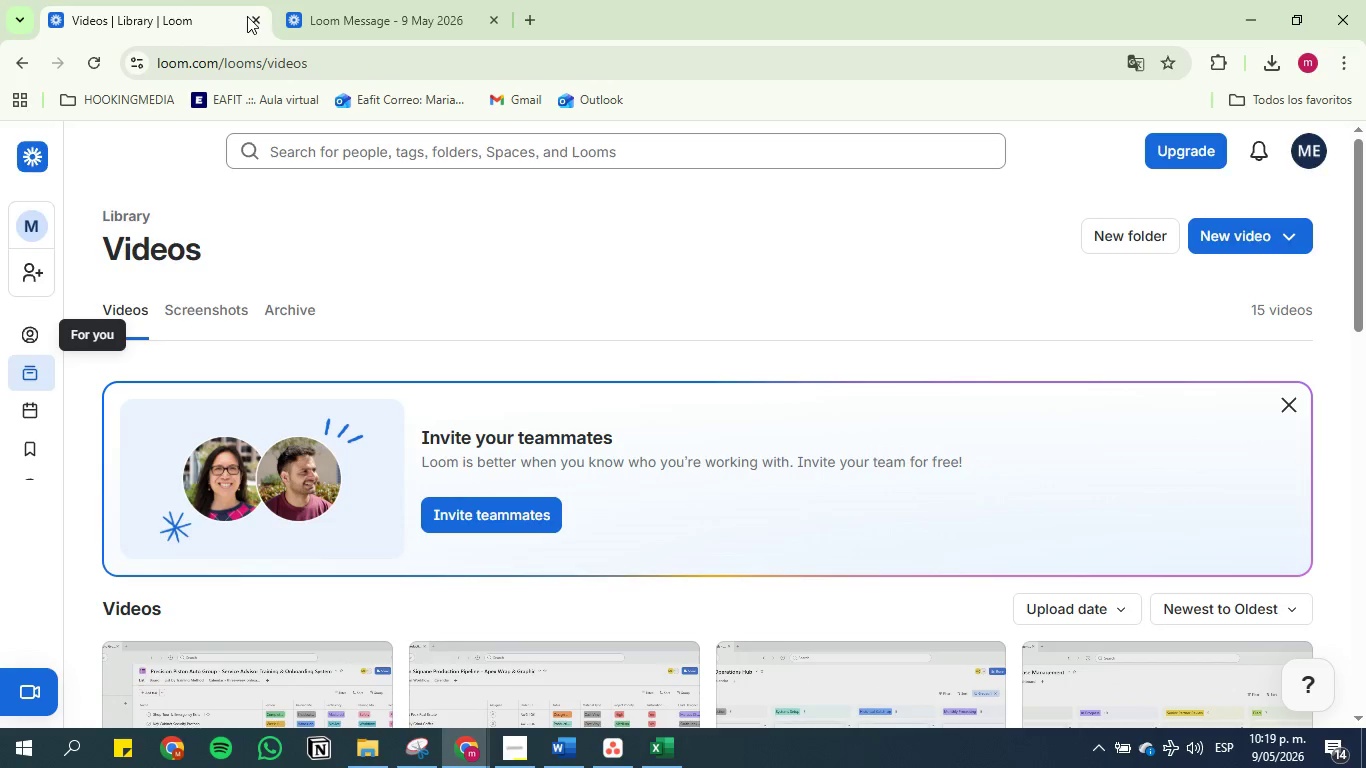 
left_click([250, 16])
 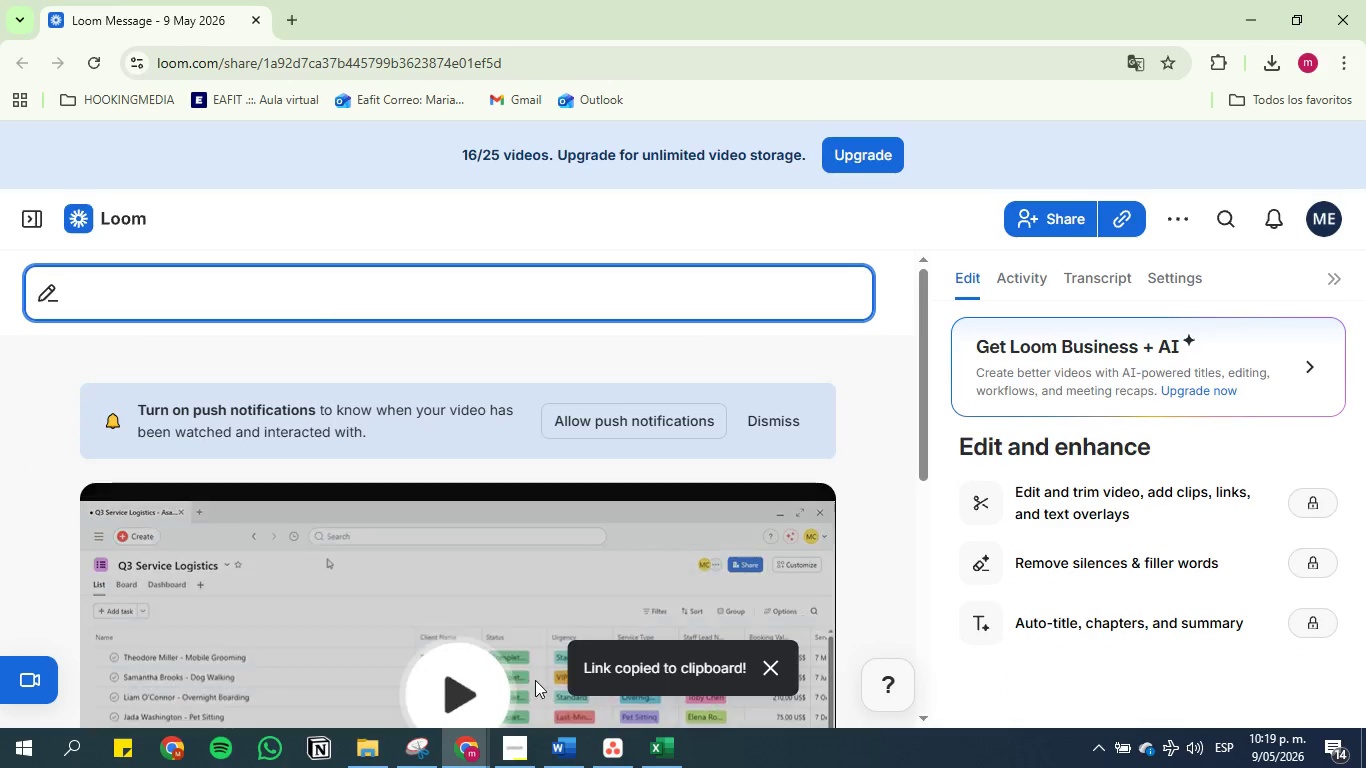 
left_click([557, 753])
 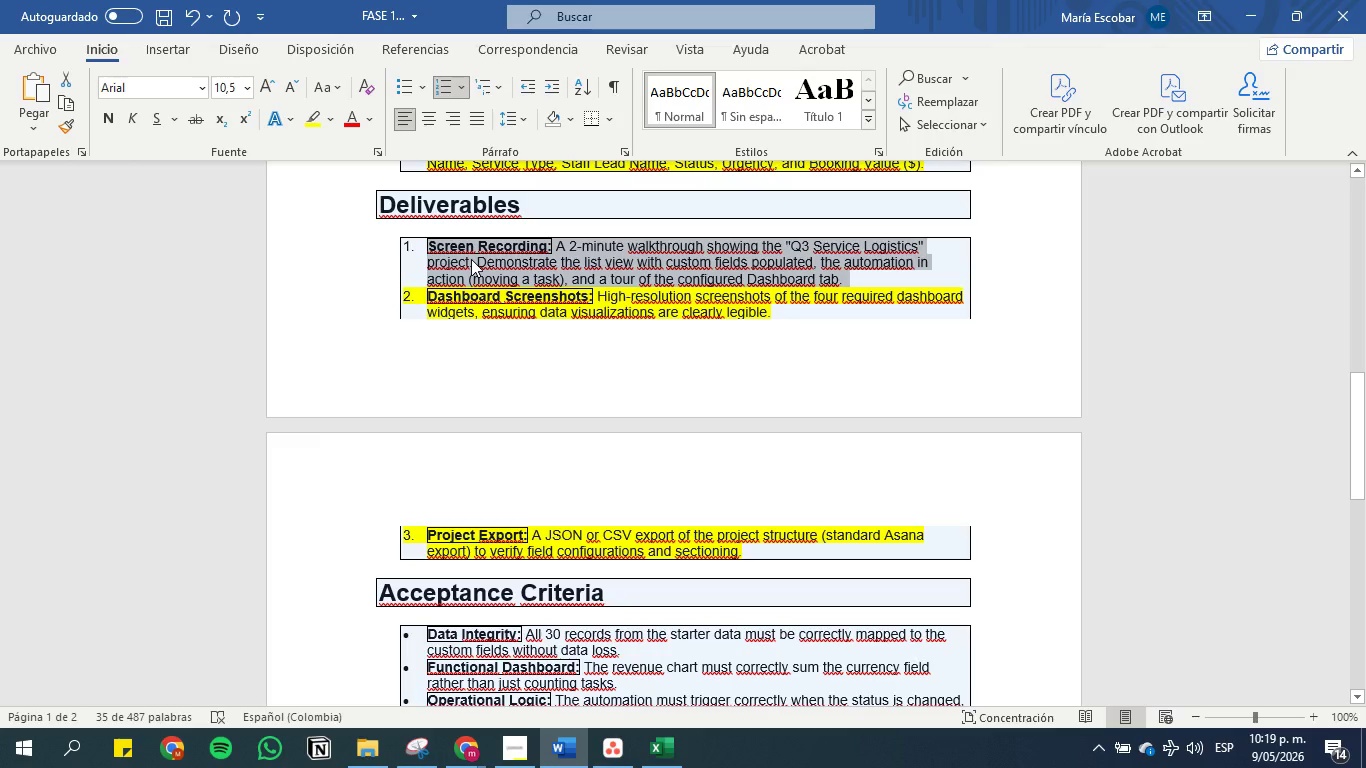 
key(Control+C)
 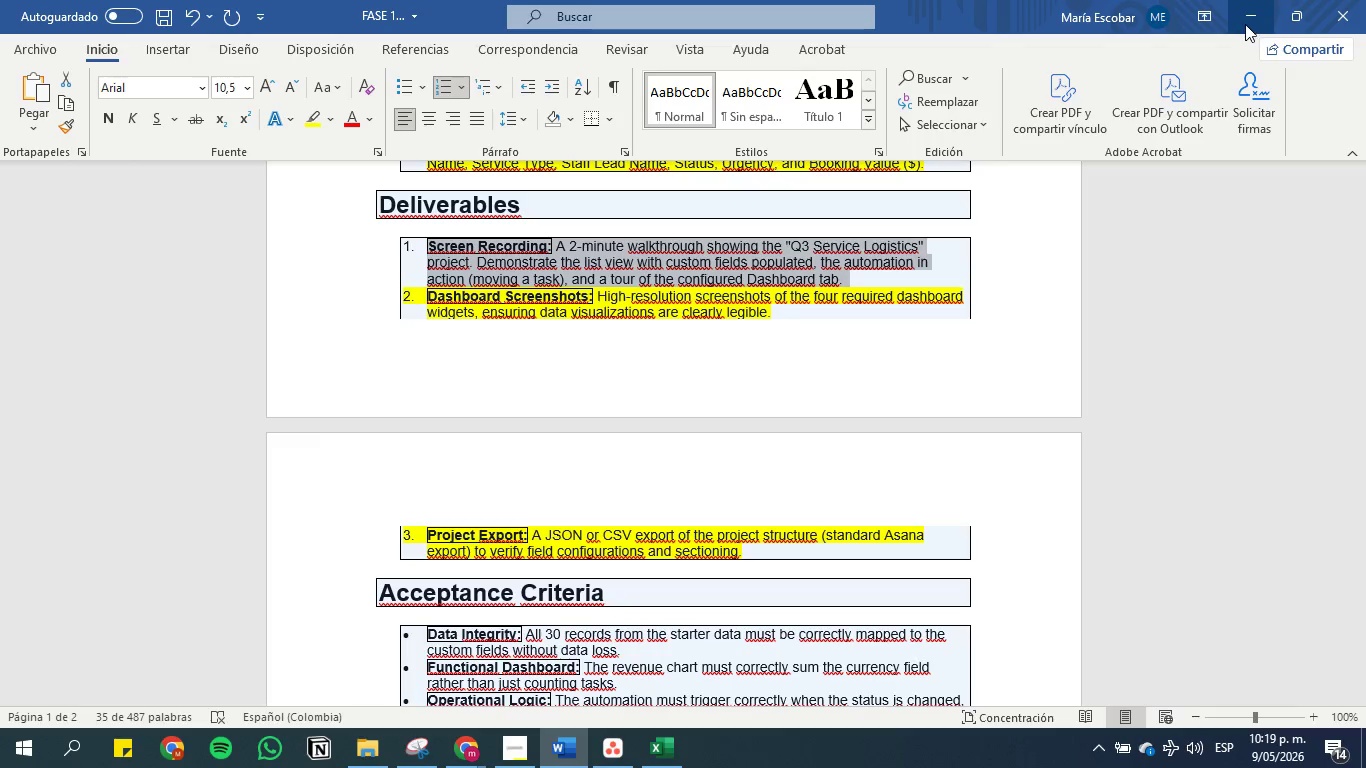 
left_click([1245, 11])
 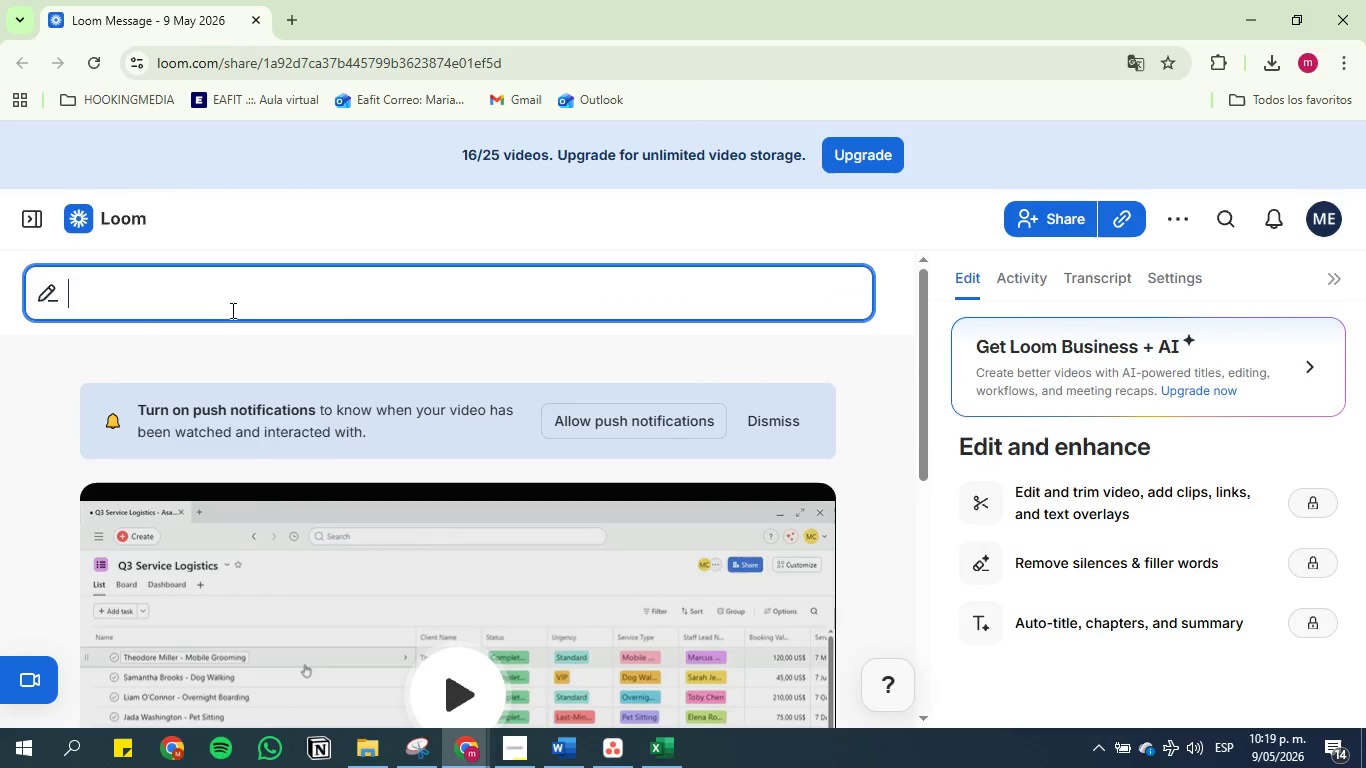 
left_click([229, 302])
 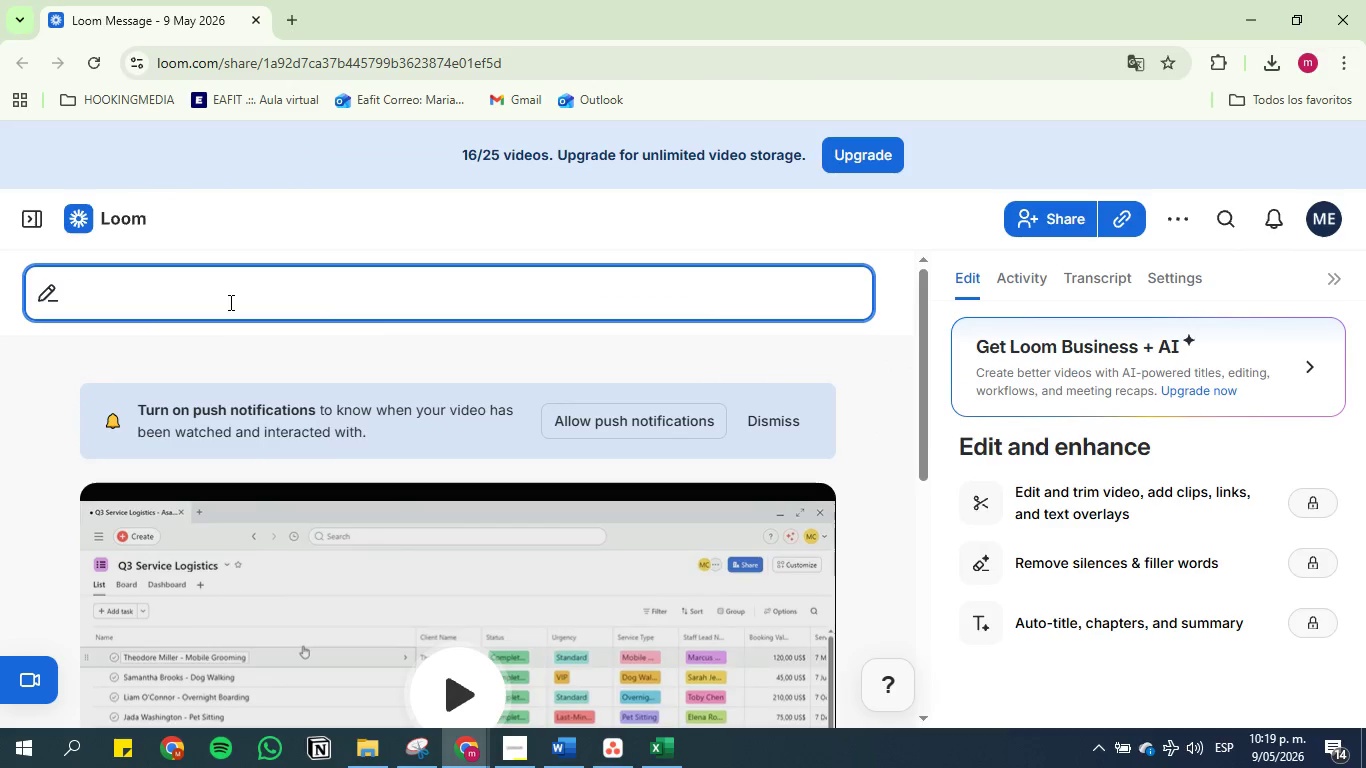 
key(Control+V)
 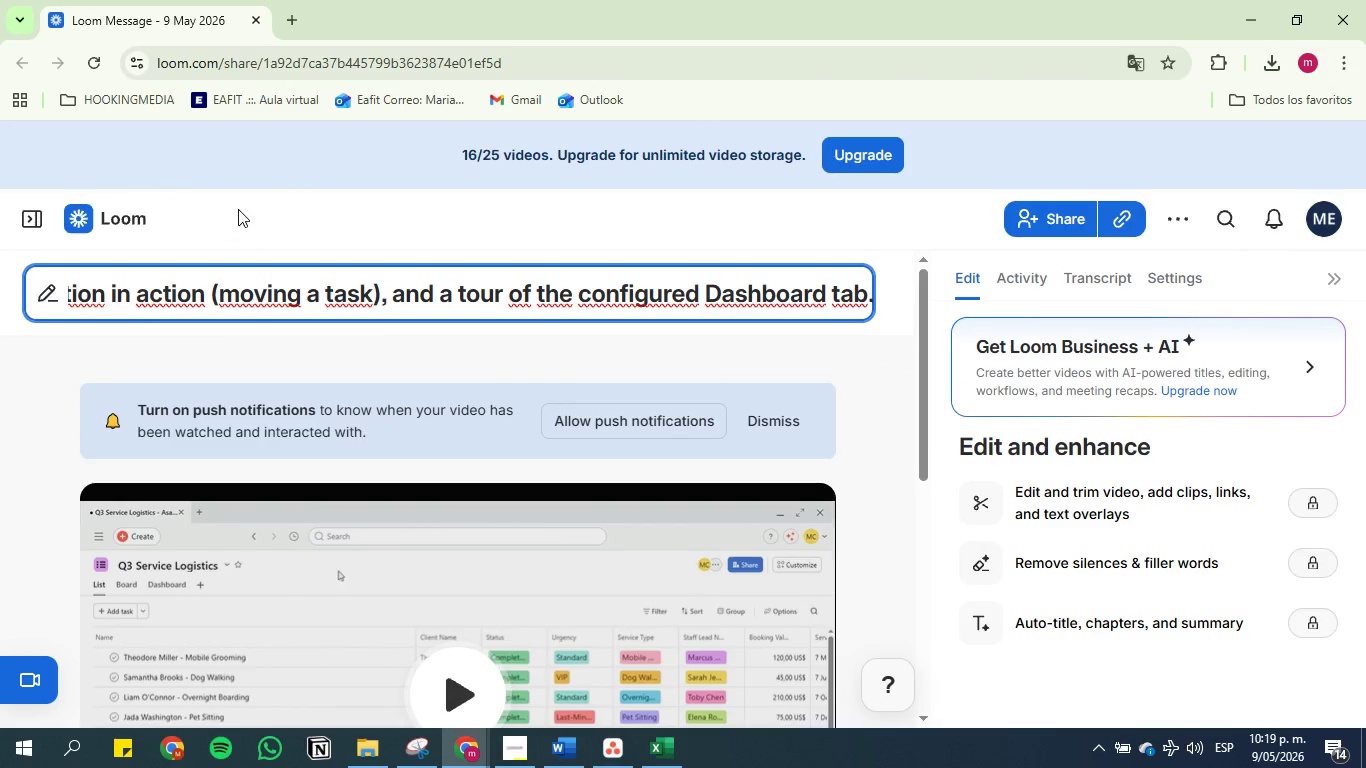 
left_click([238, 207])
 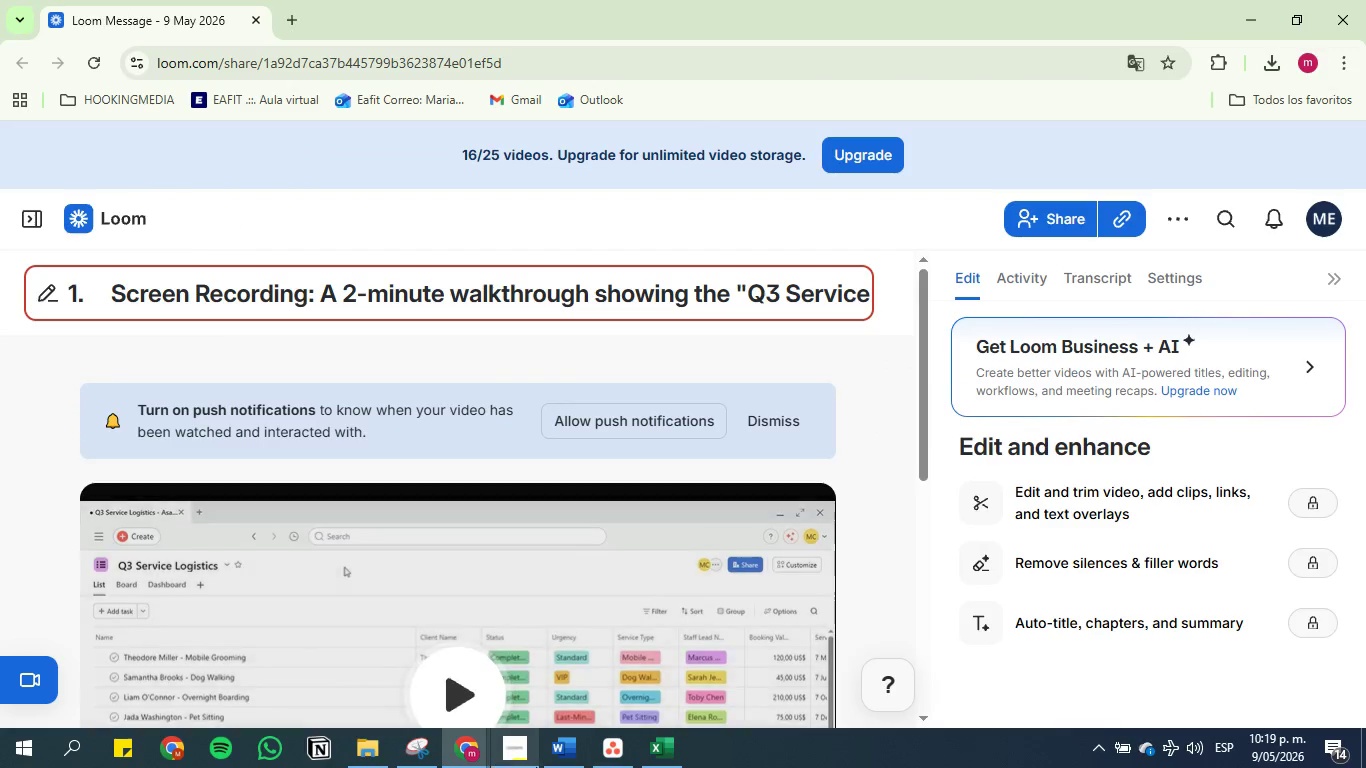 
left_click([551, 751])
 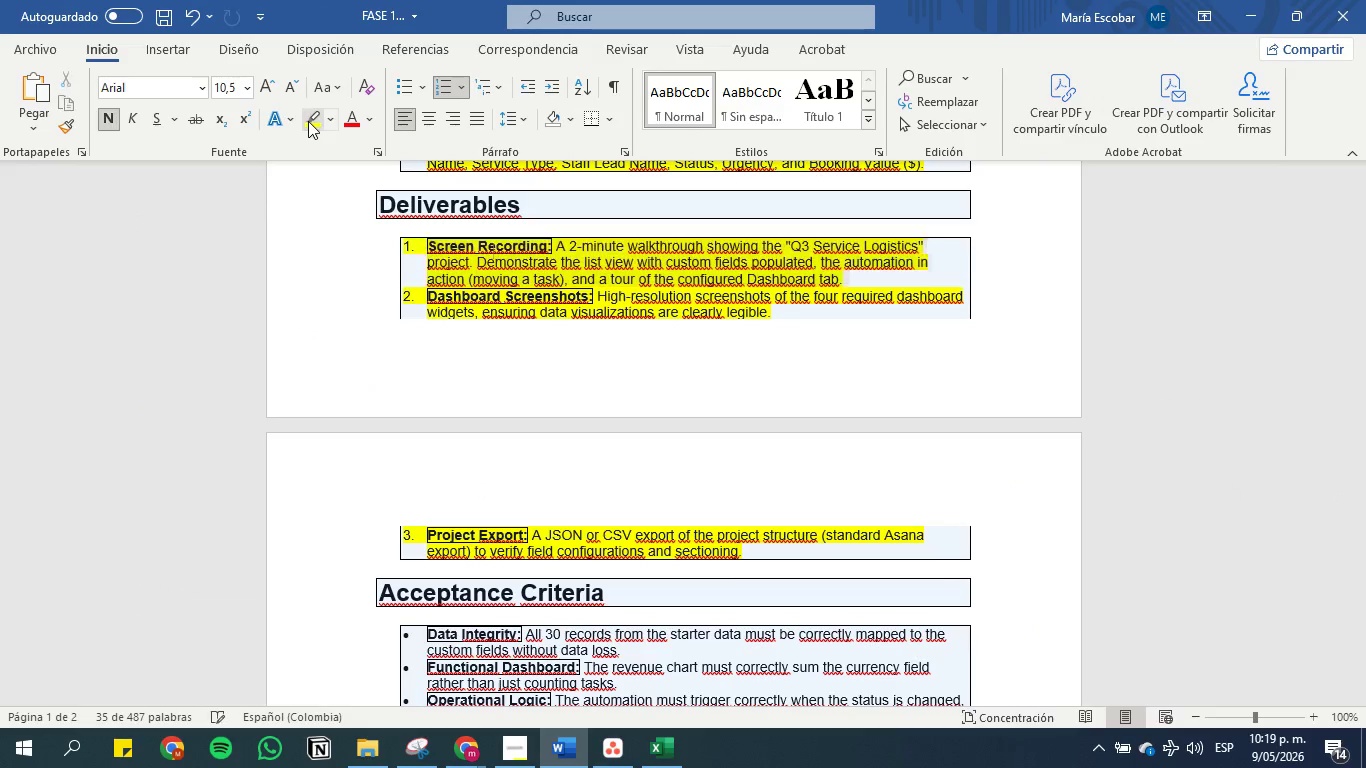 
left_click([473, 256])
 